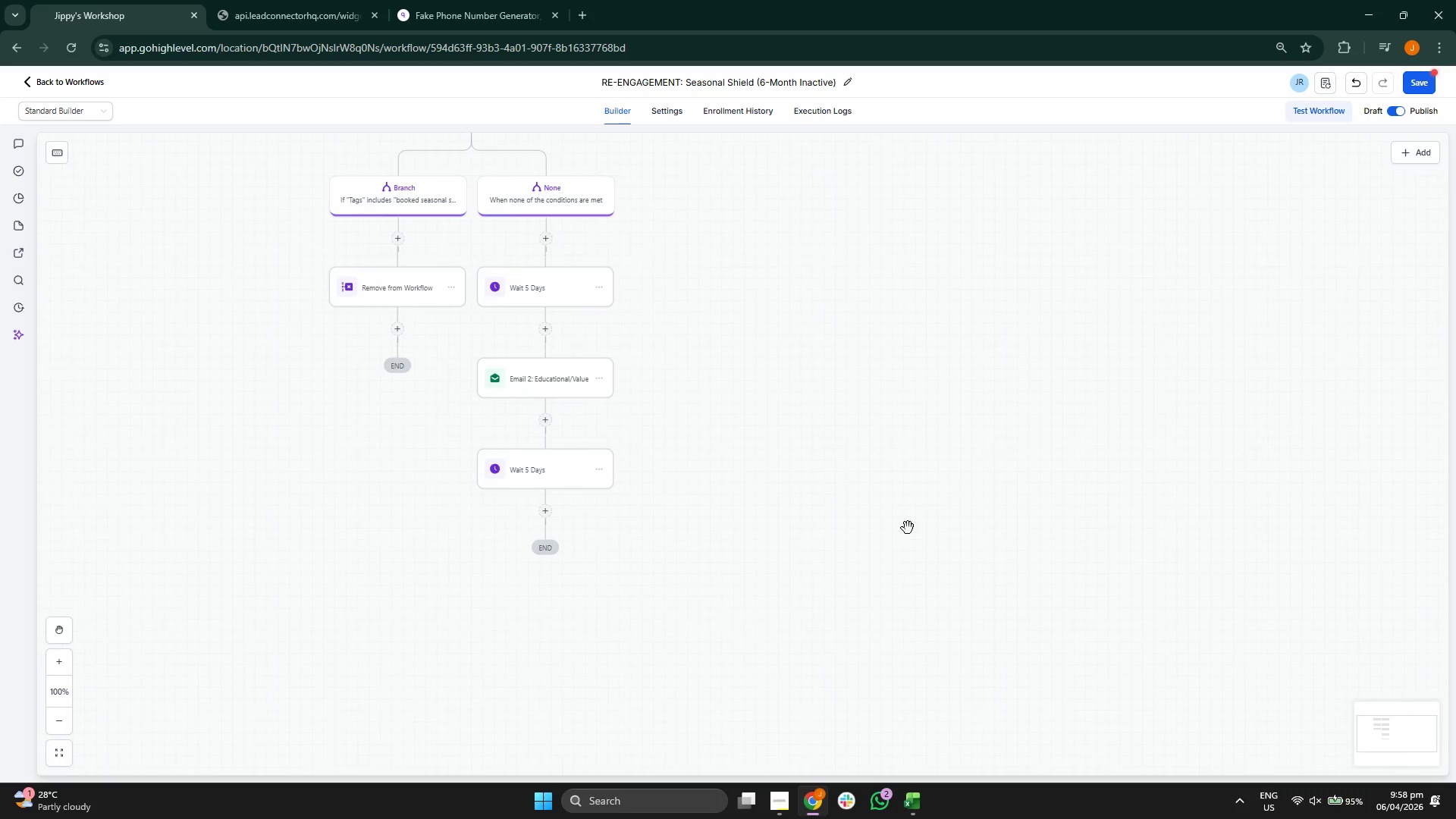 
left_click_drag(start_coordinate=[908, 528], to_coordinate=[906, 505])
 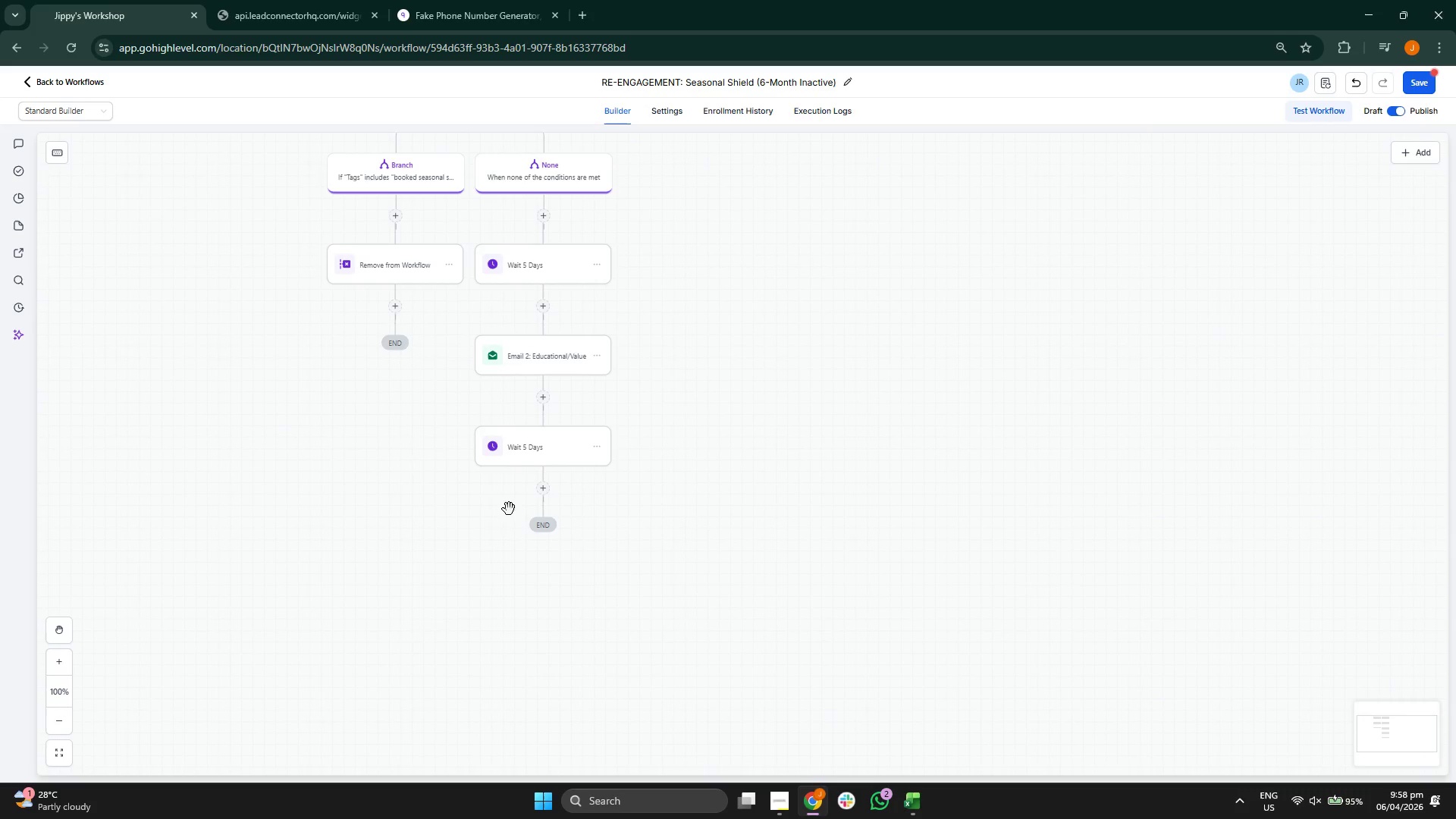 
left_click([540, 455])
 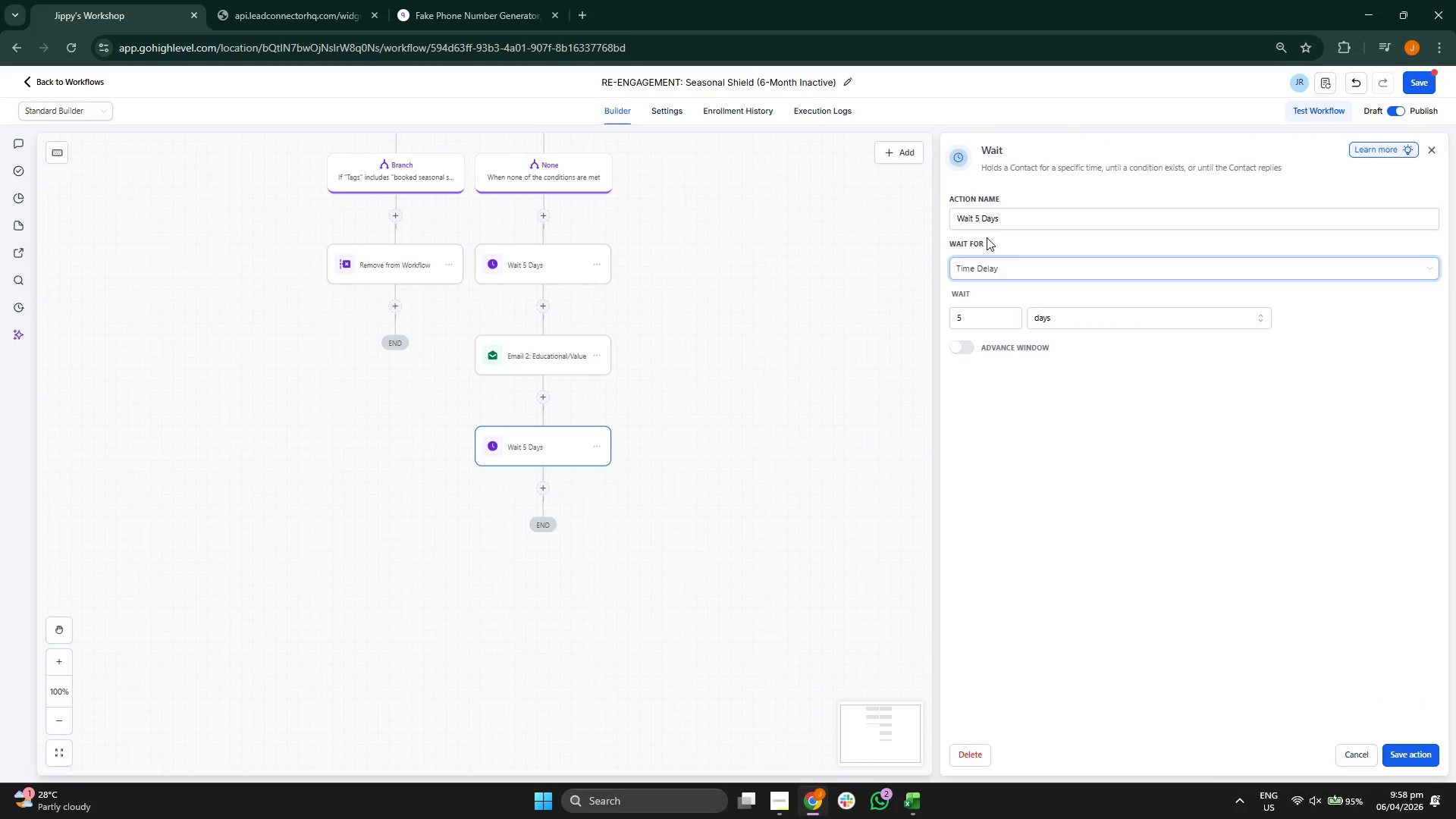 
left_click([984, 218])
 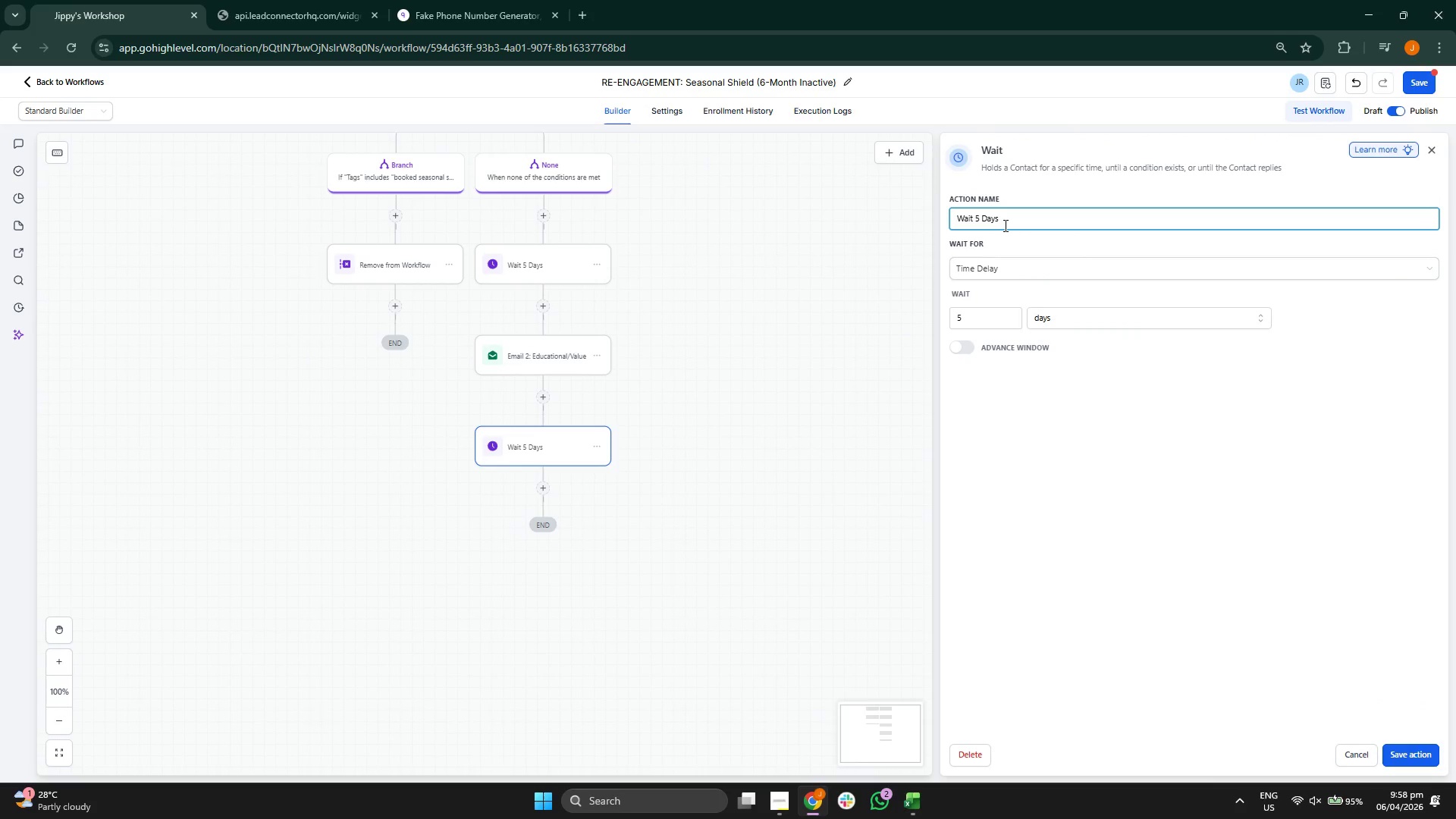 
key(ArrowLeft)
 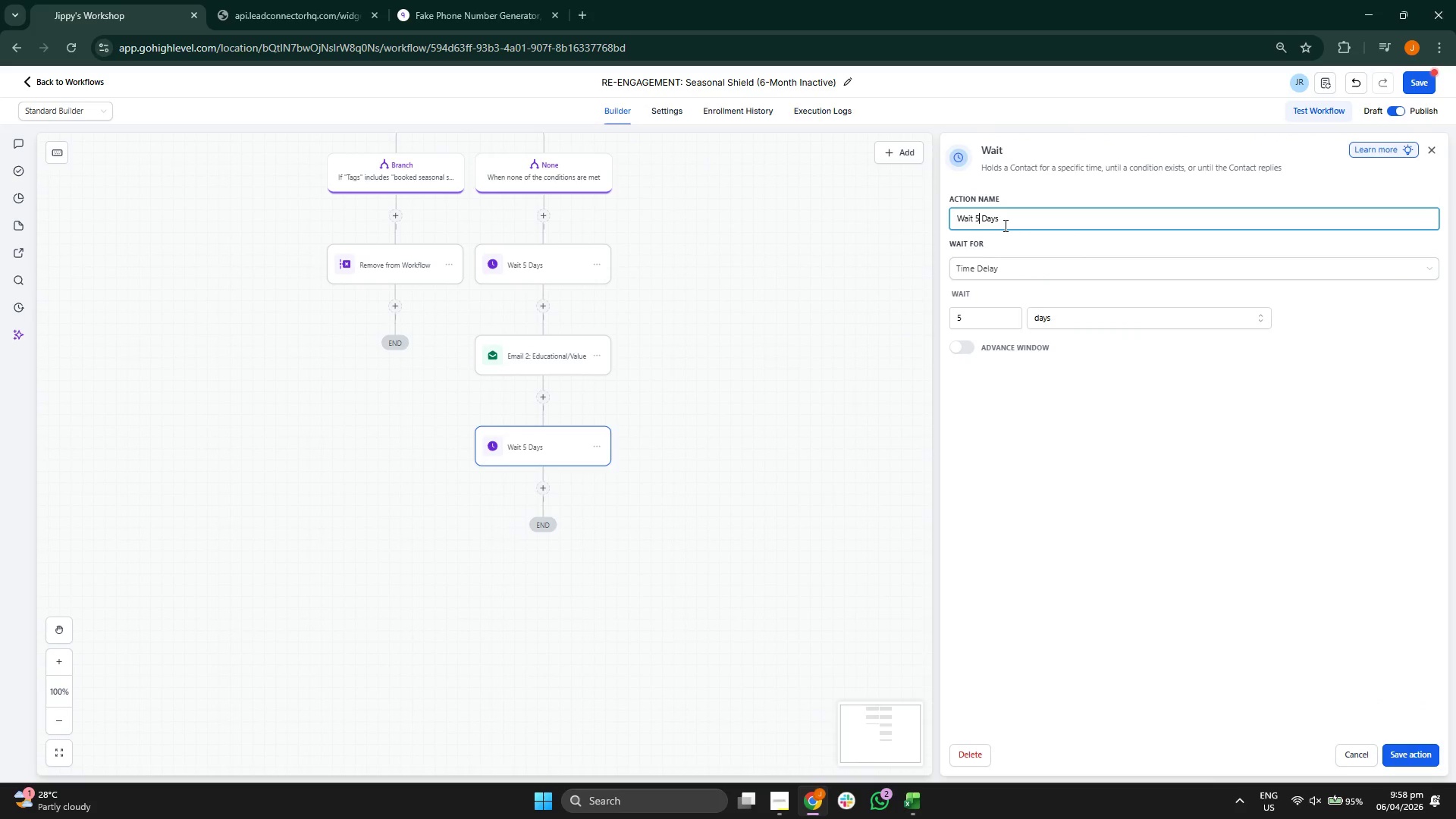 
key(Backspace)
 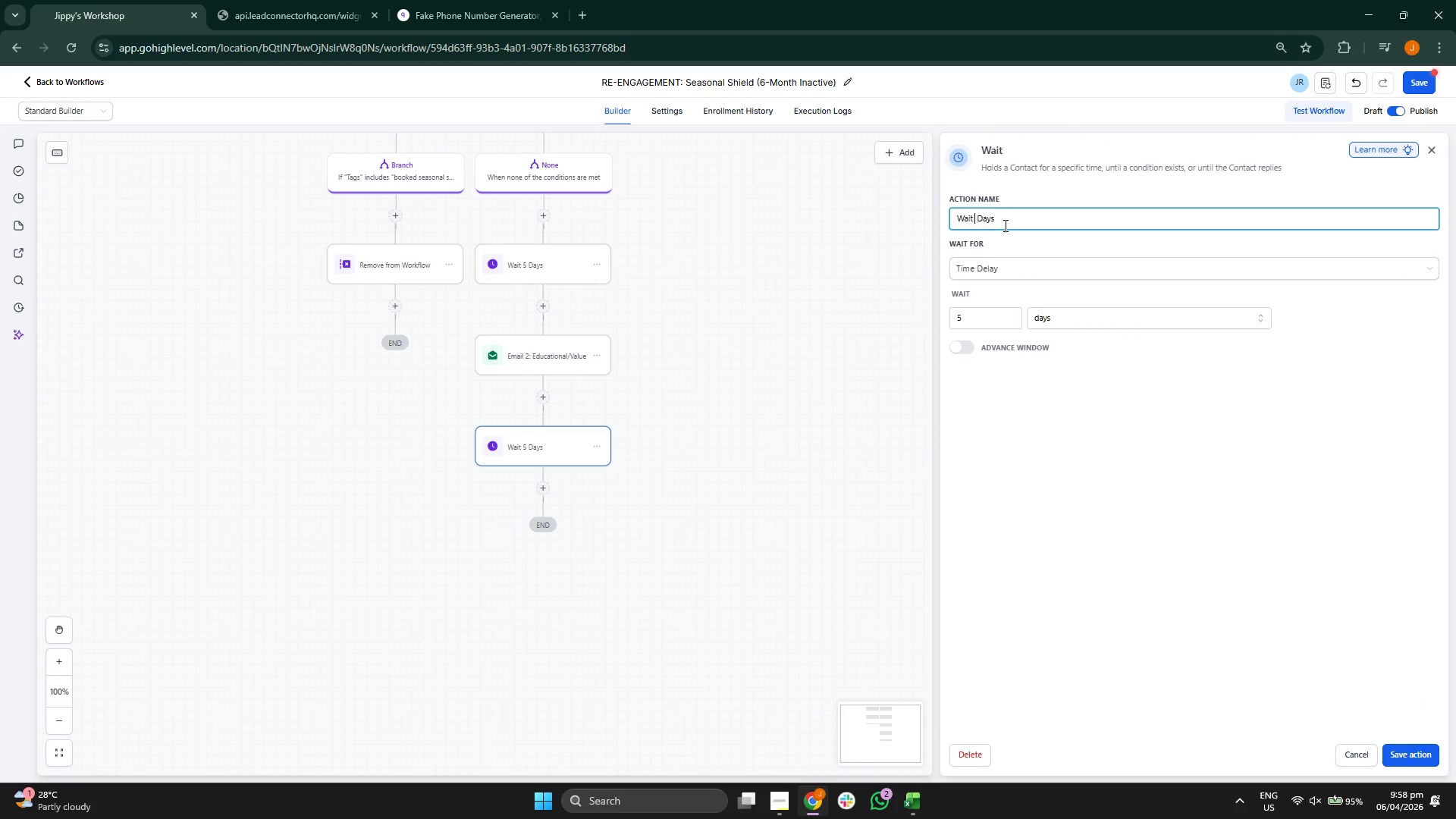 
key(2)
 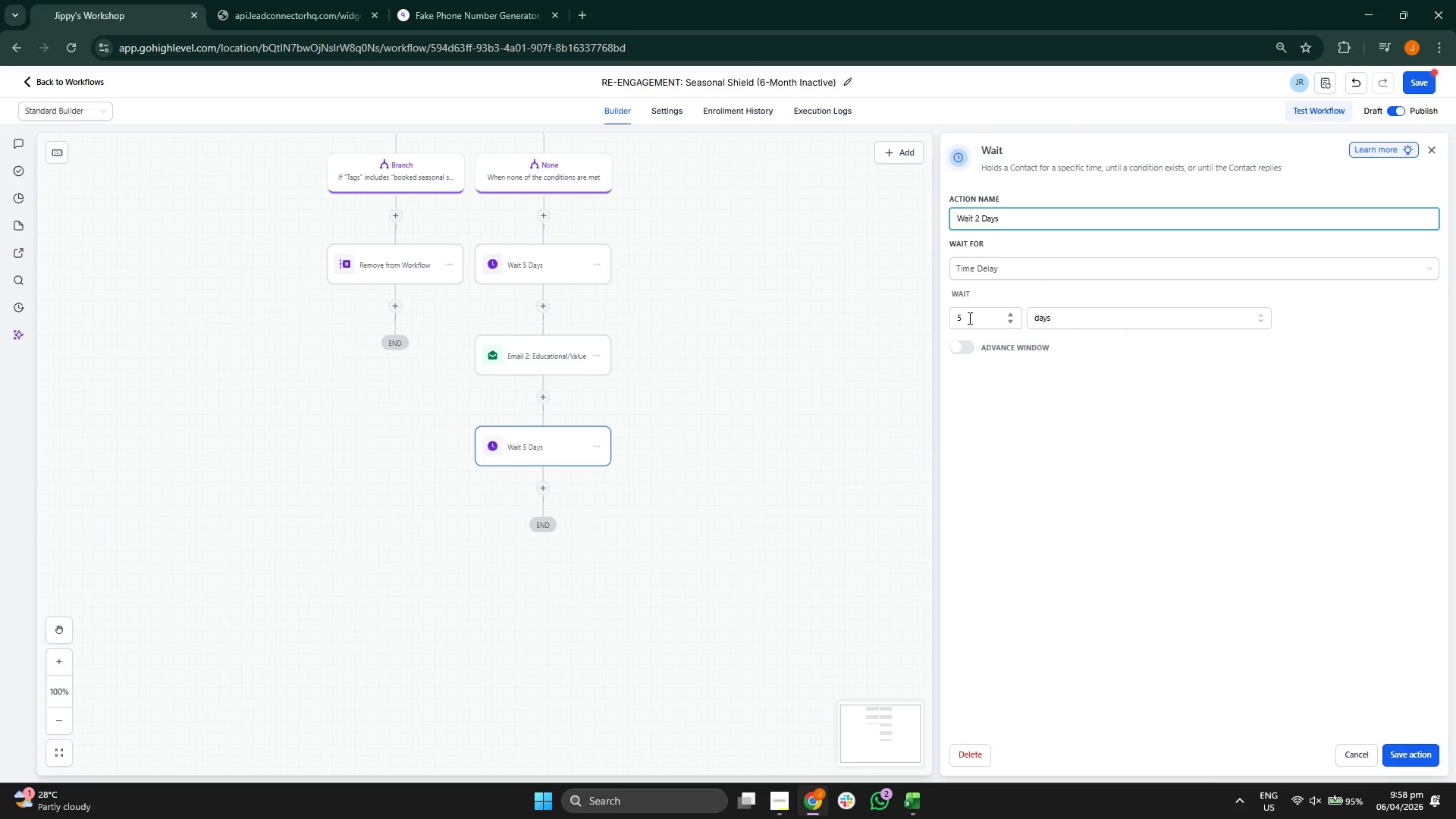 
left_click([968, 318])
 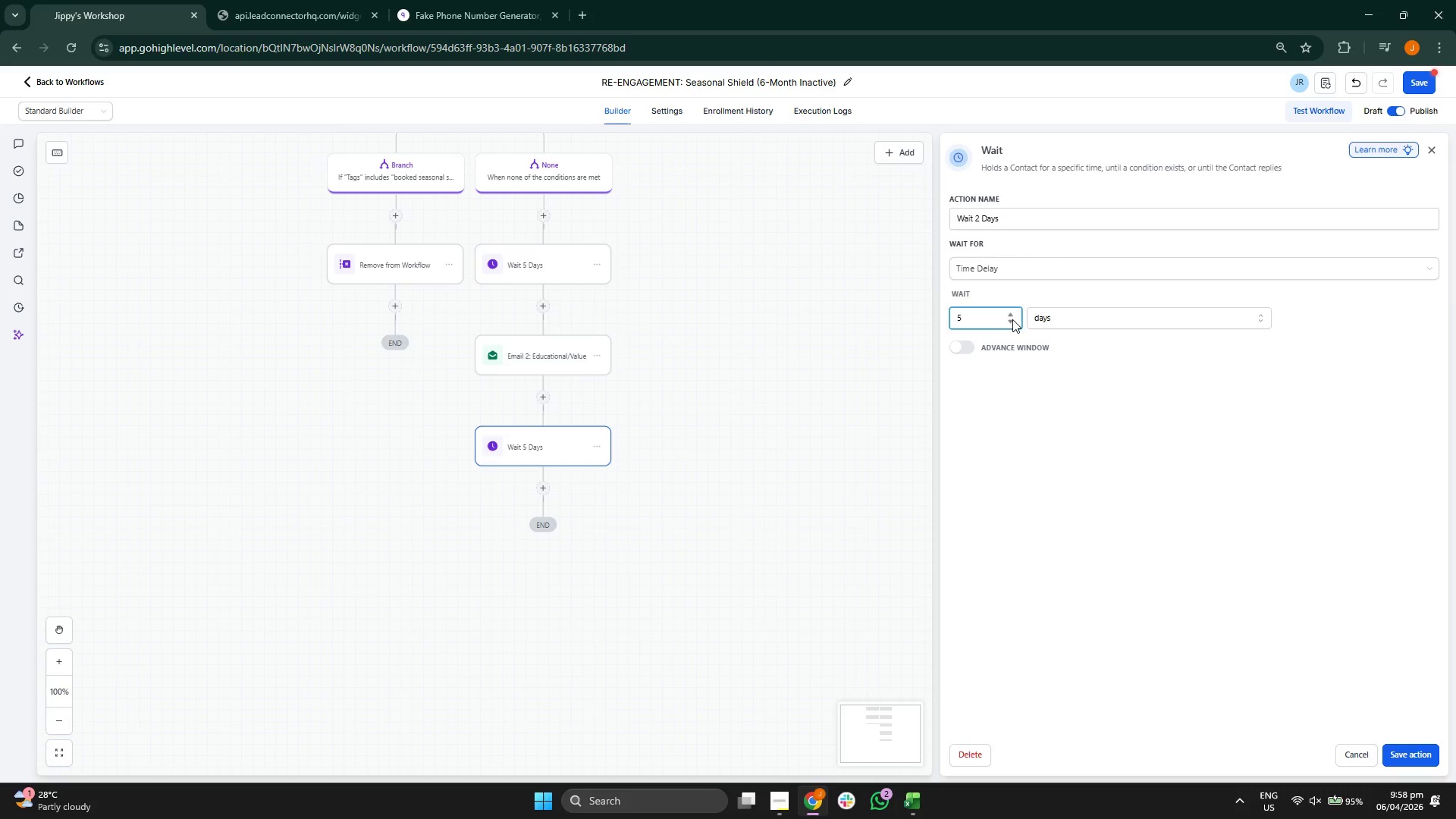 
double_click([1012, 319])
 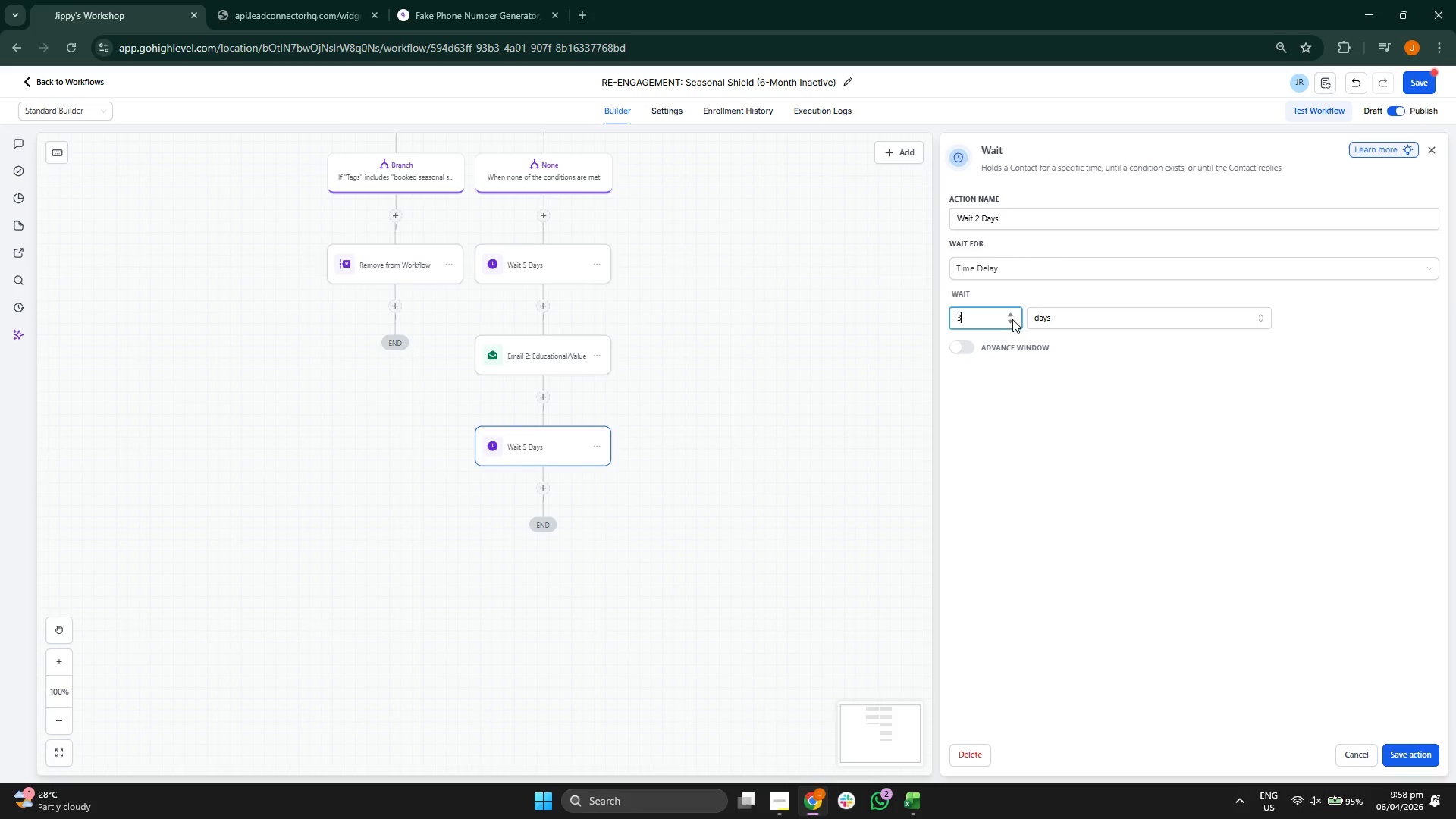 
triple_click([1012, 319])
 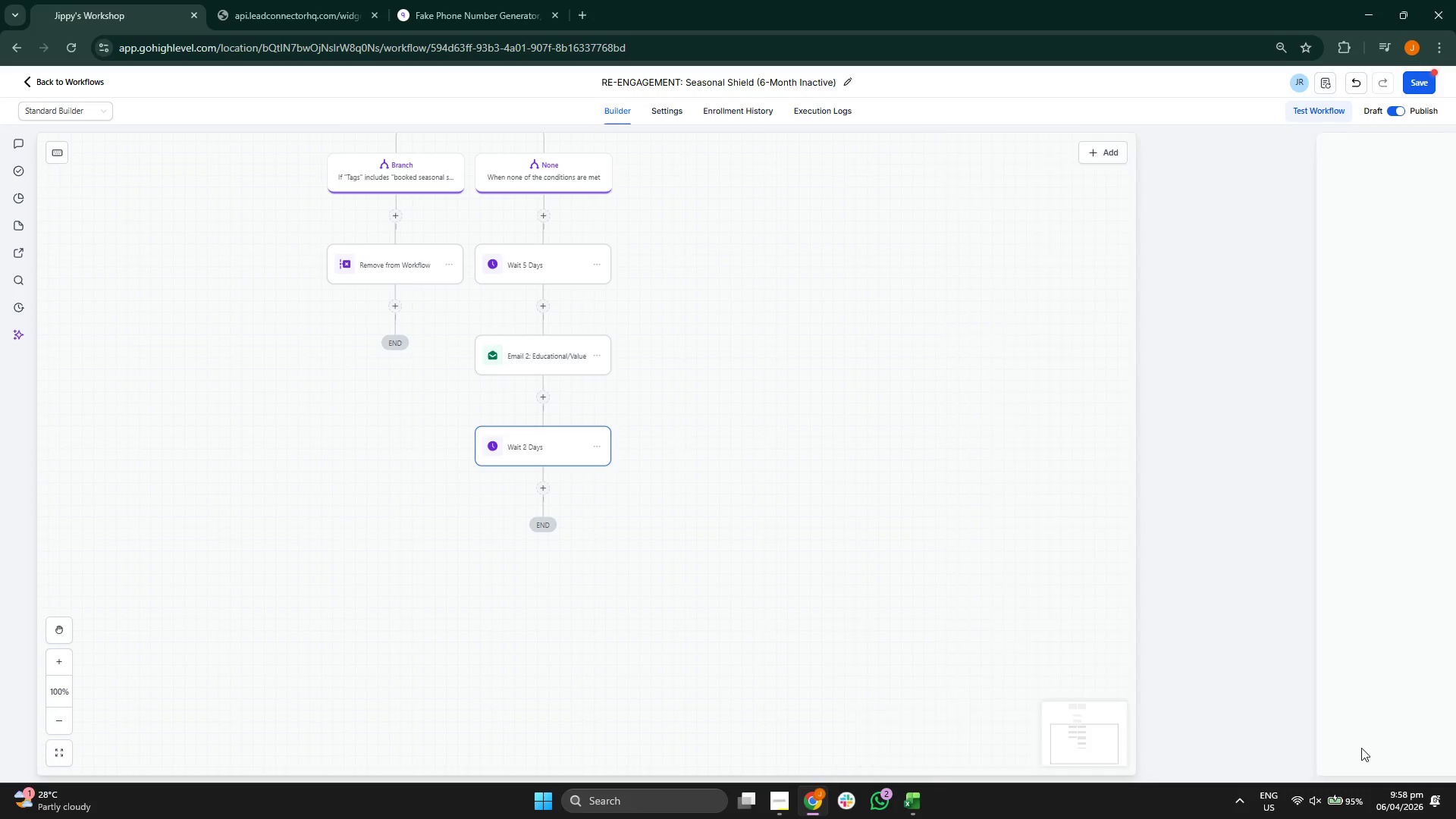 
left_click_drag(start_coordinate=[1021, 645], to_coordinate=[1007, 610])
 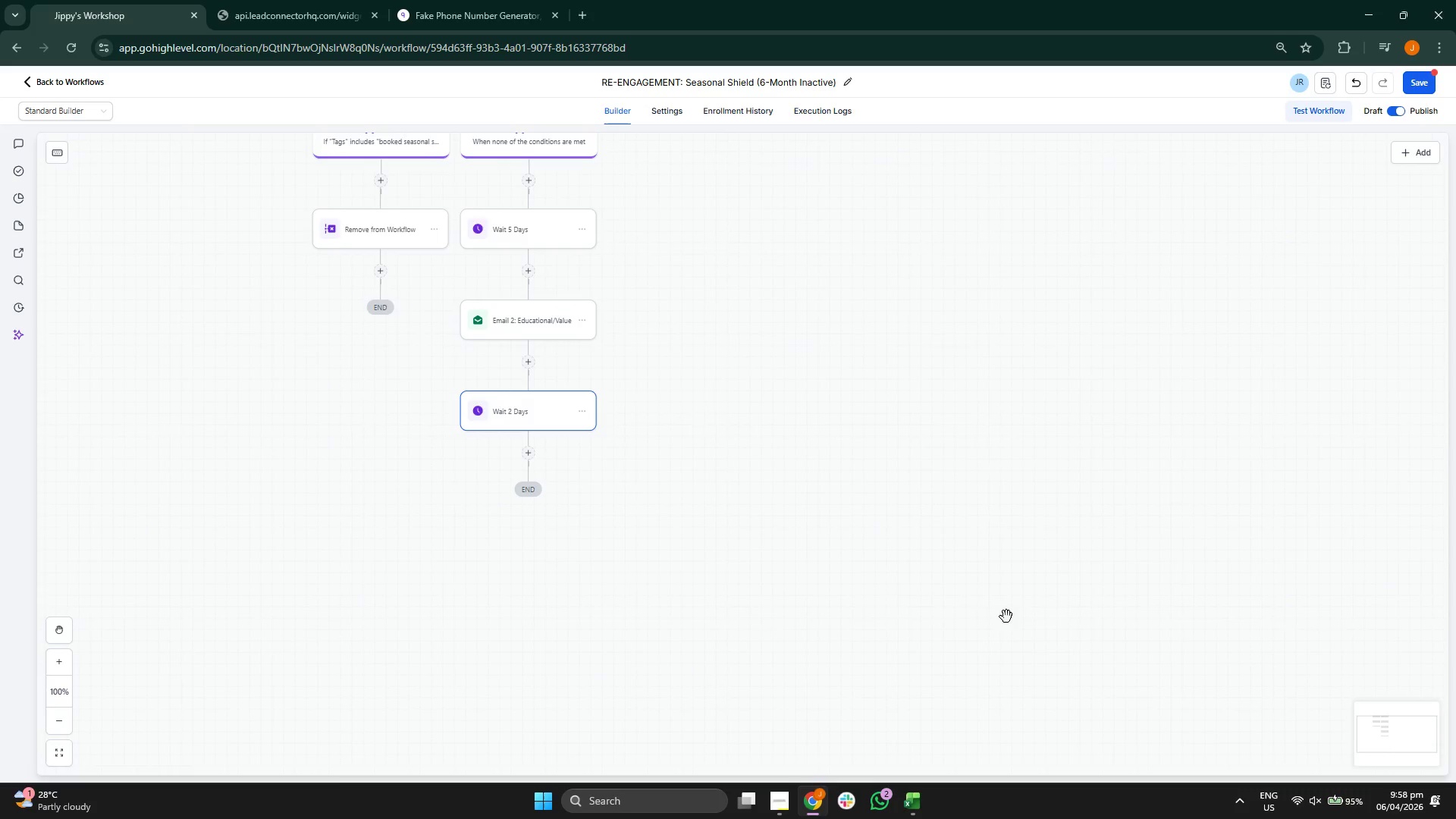 
left_click_drag(start_coordinate=[1001, 629], to_coordinate=[1001, 598])
 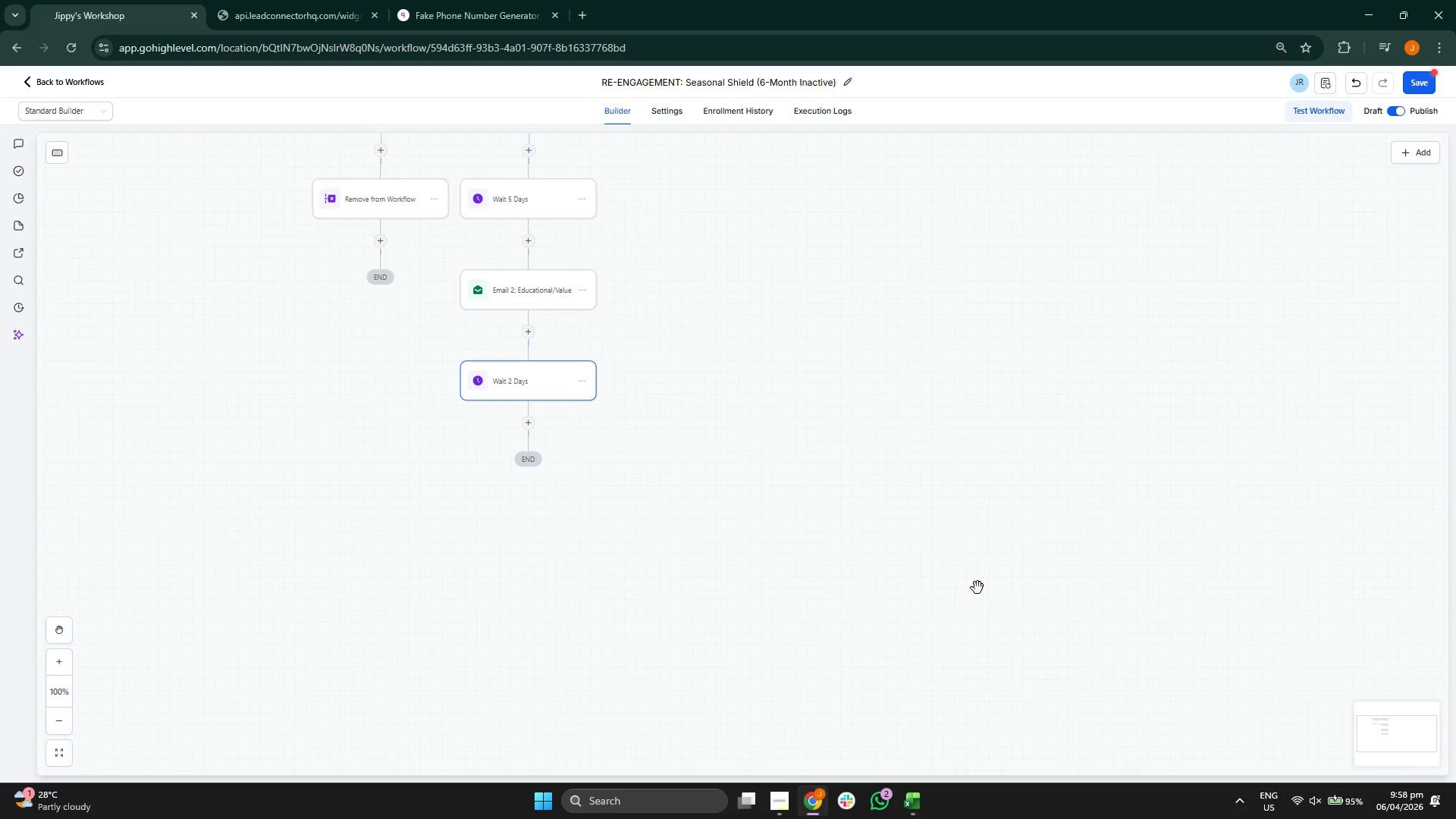 
left_click_drag(start_coordinate=[883, 553], to_coordinate=[901, 492])
 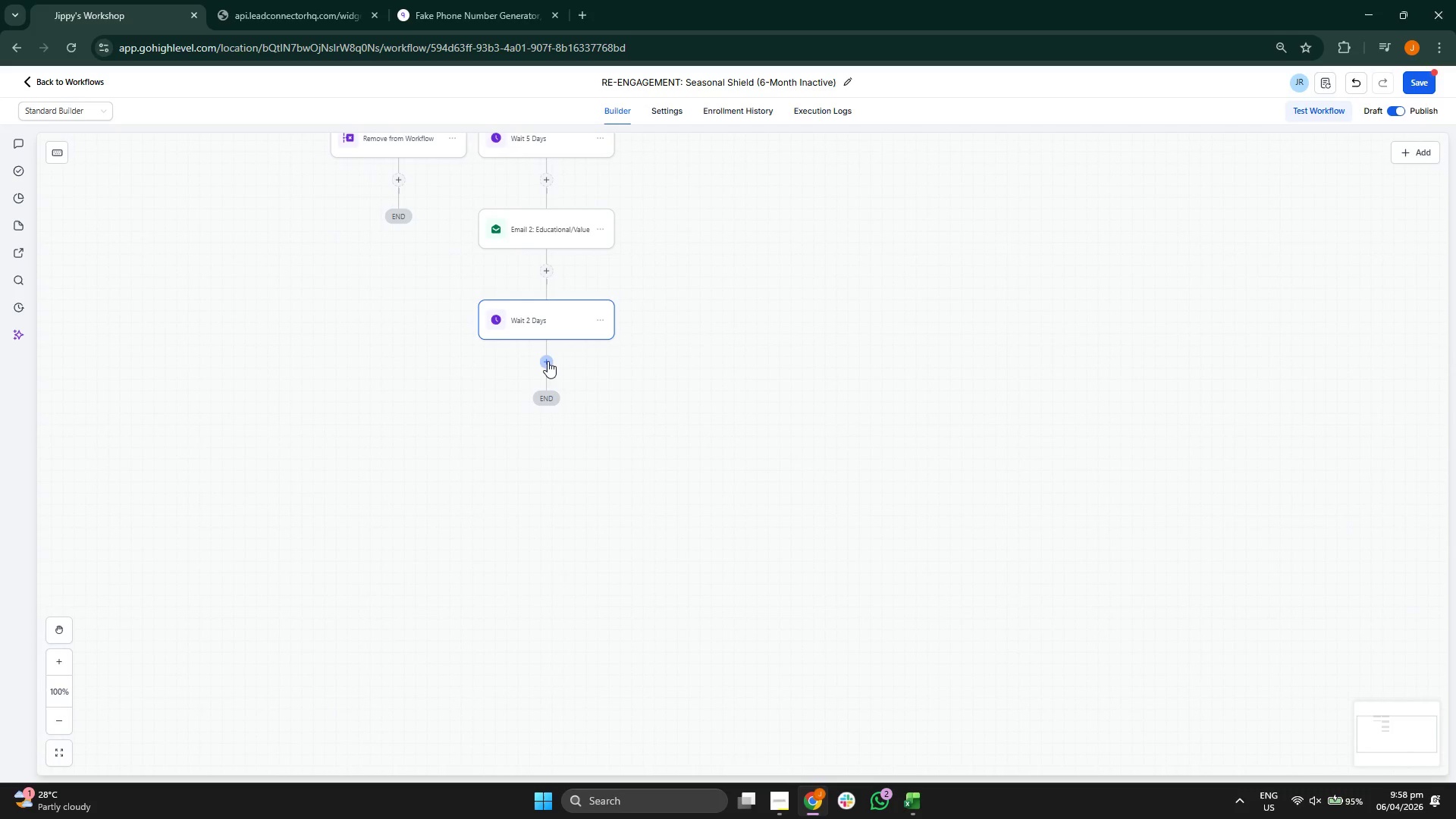 
left_click_drag(start_coordinate=[702, 542], to_coordinate=[701, 506])
 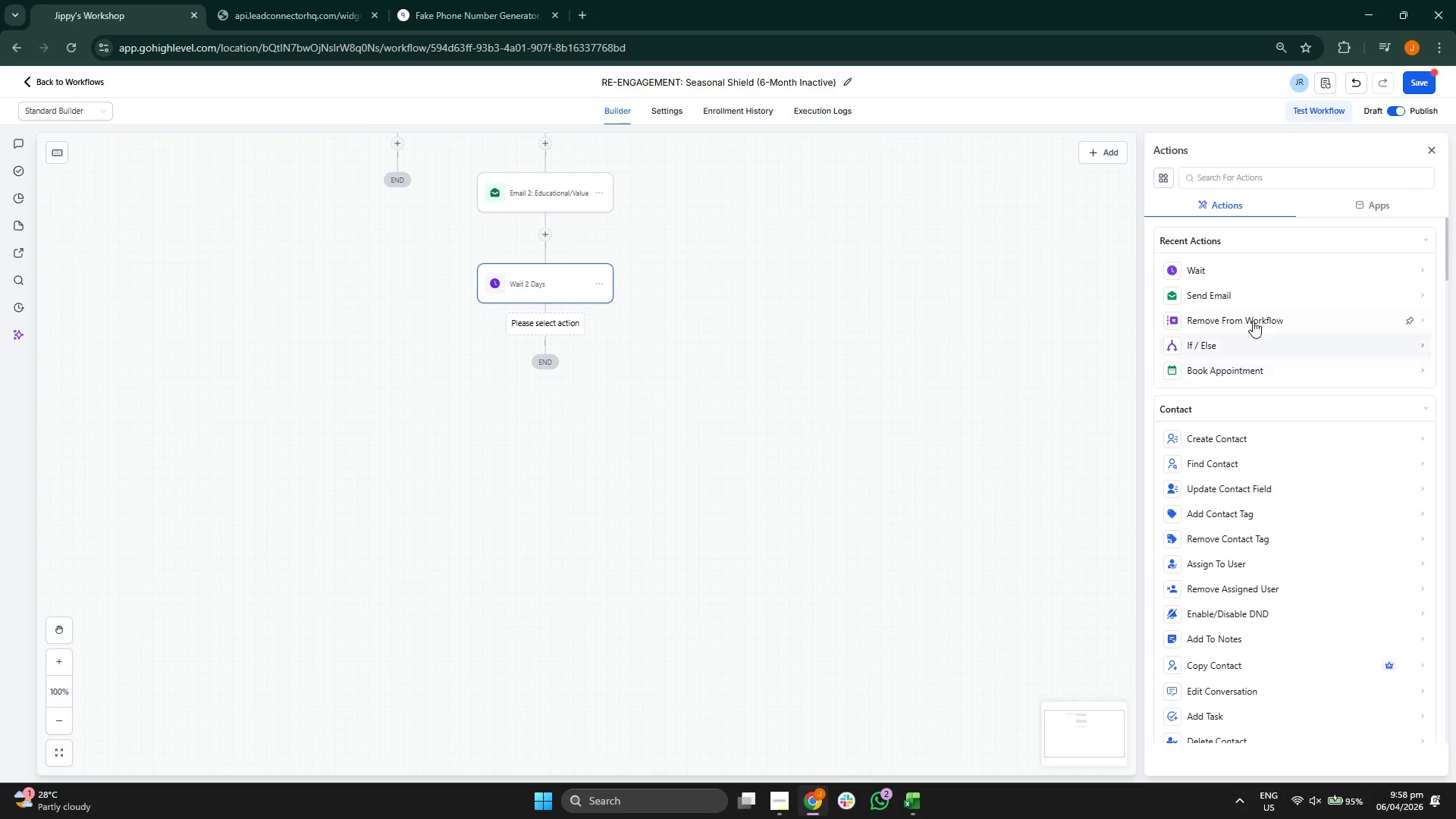 
left_click([1255, 293])
 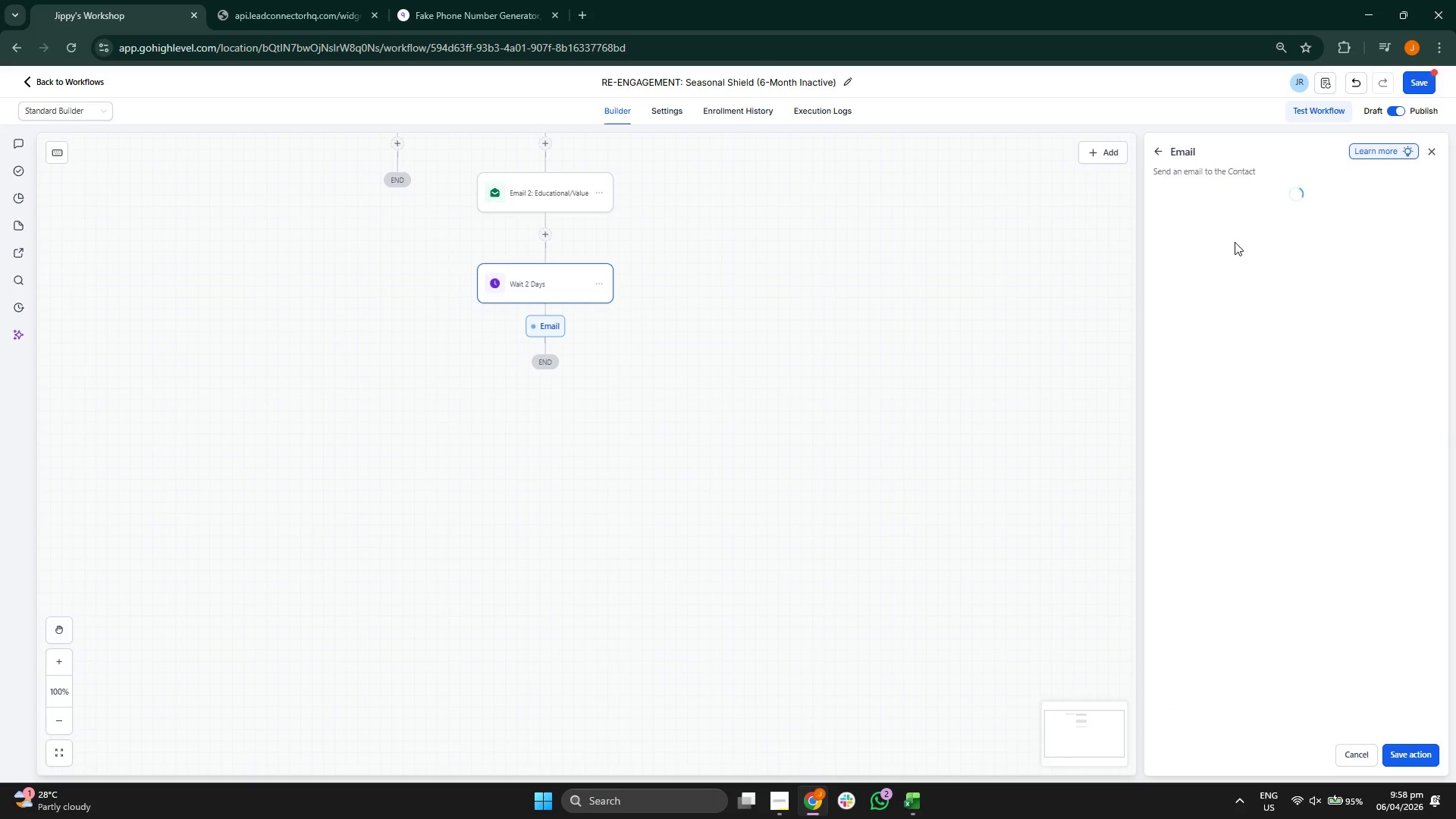 
left_click([1235, 240])
 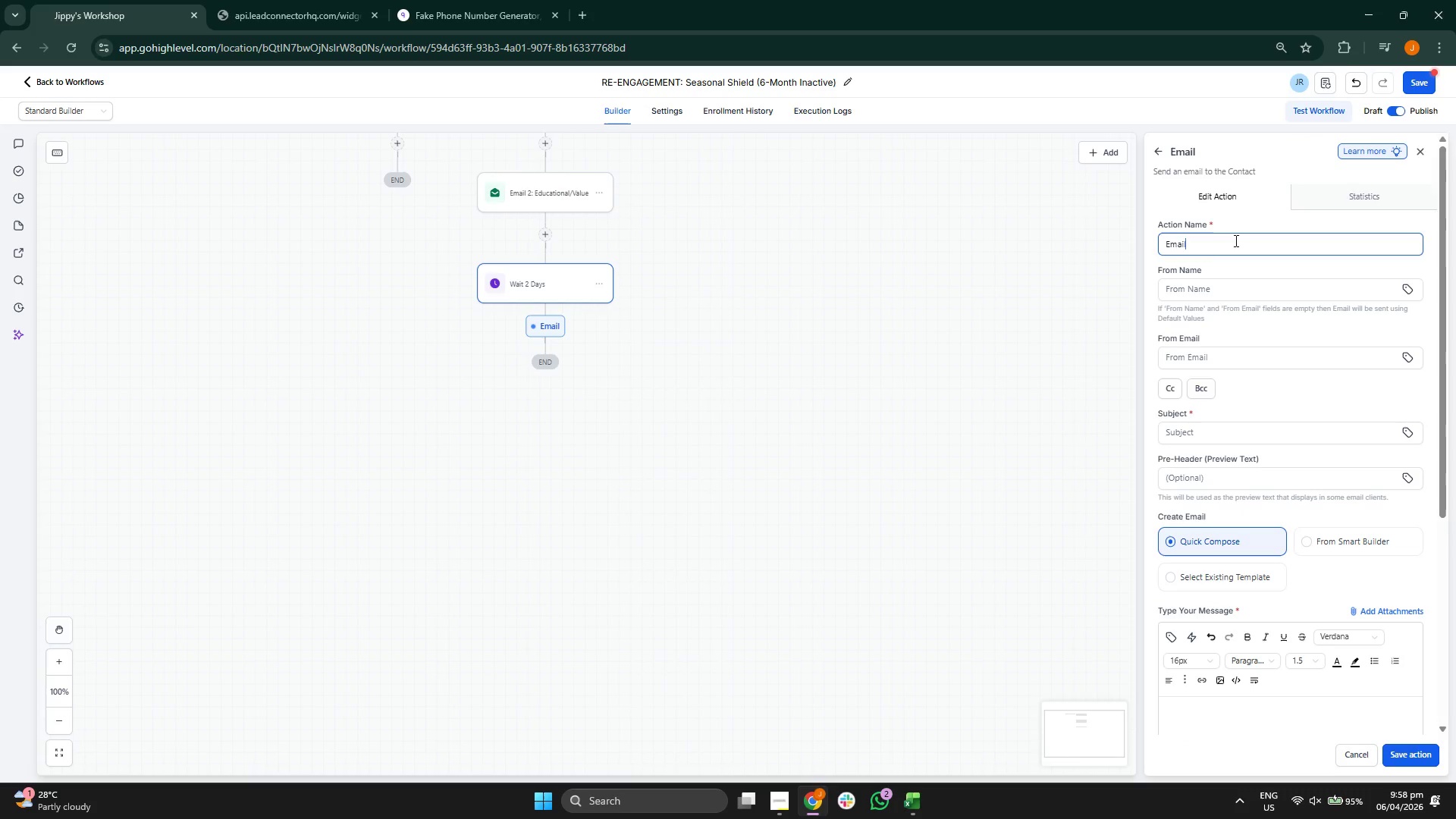 
type( 3: DFi)
key(Backspace)
key(Backspace)
key(Backspace)
type(Final Call)
 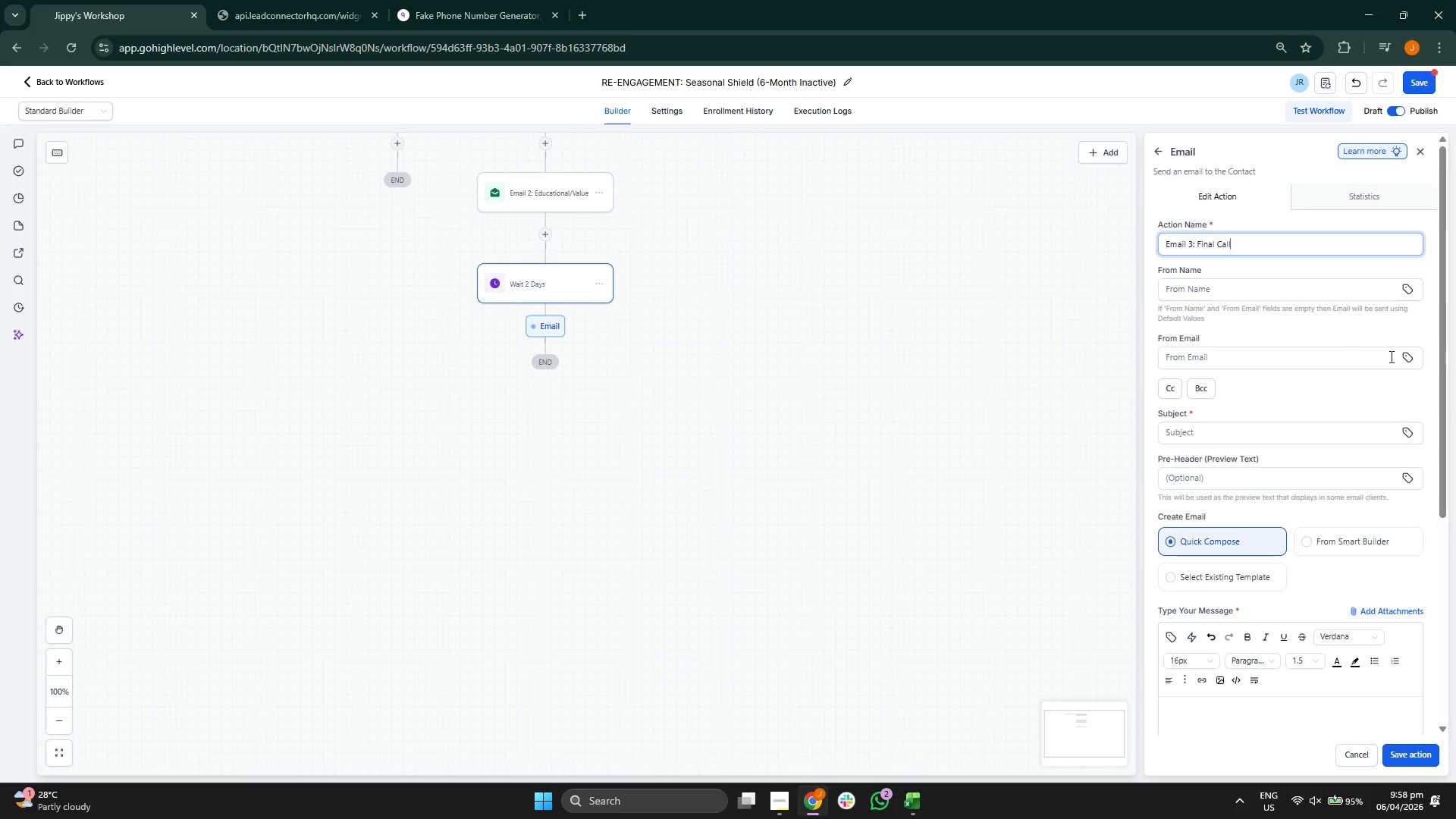 
scroll: coordinate [1310, 431], scroll_direction: down, amount: 6.0
 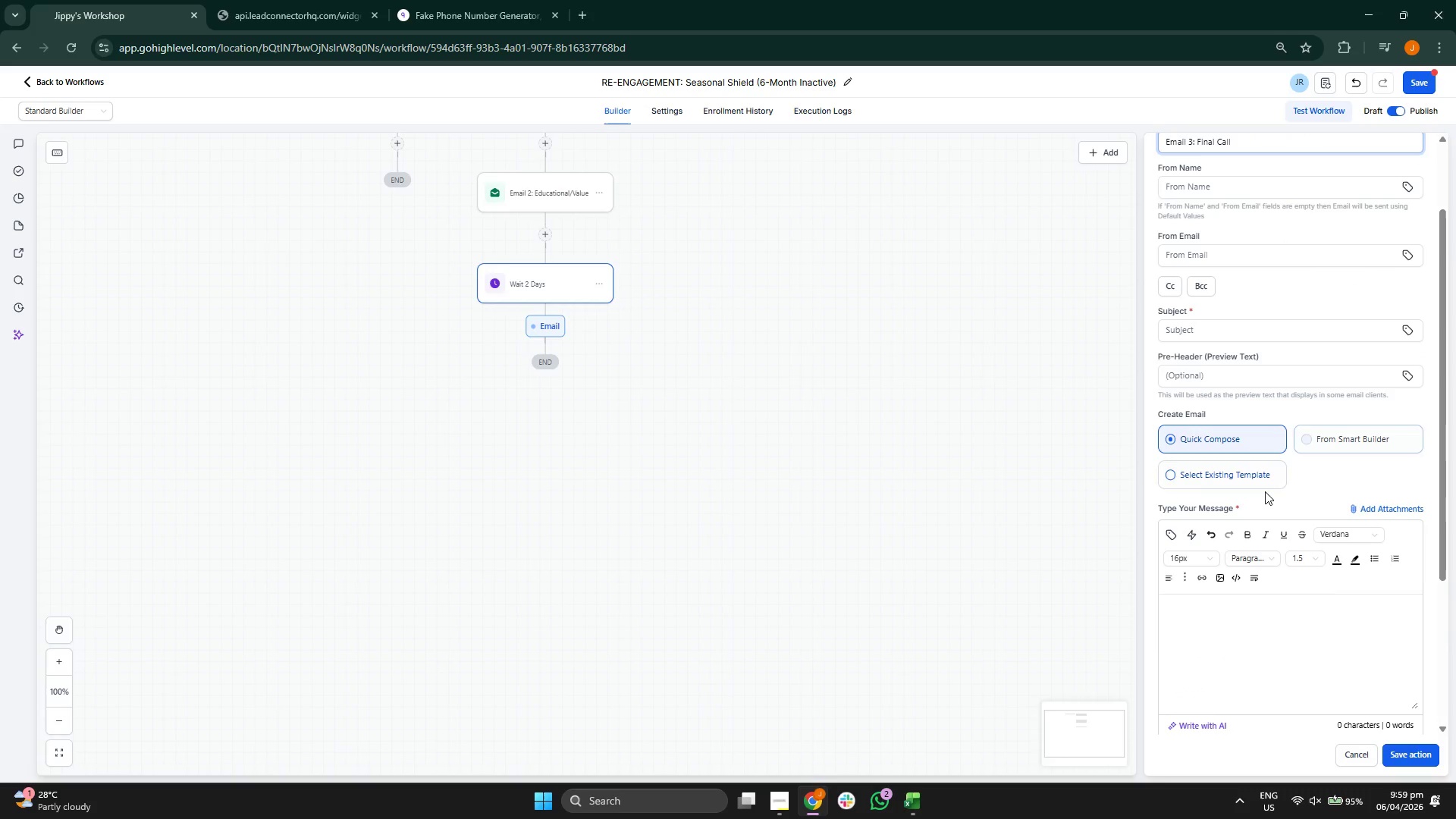 
left_click([1254, 482])
 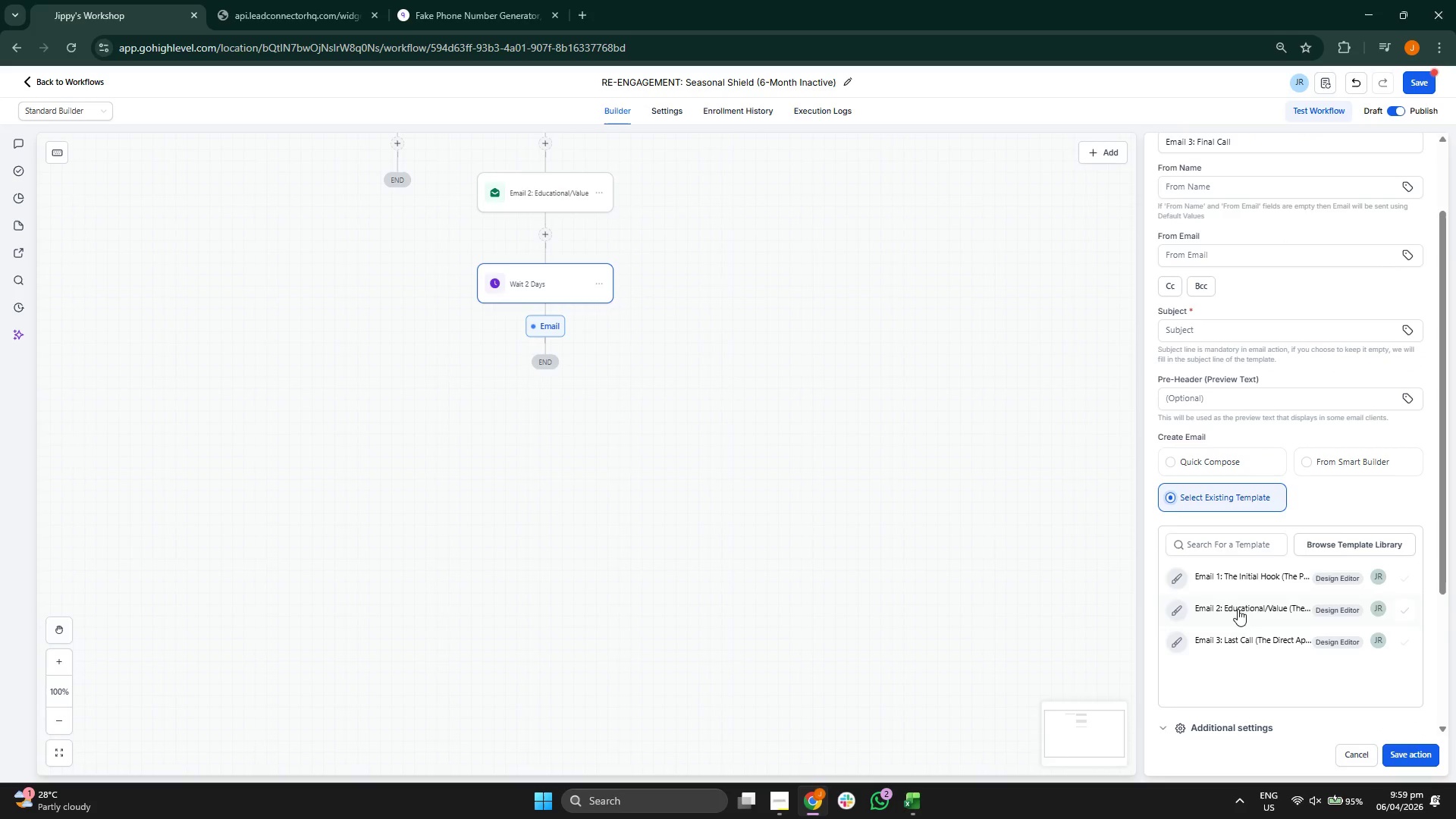 
left_click([1229, 635])
 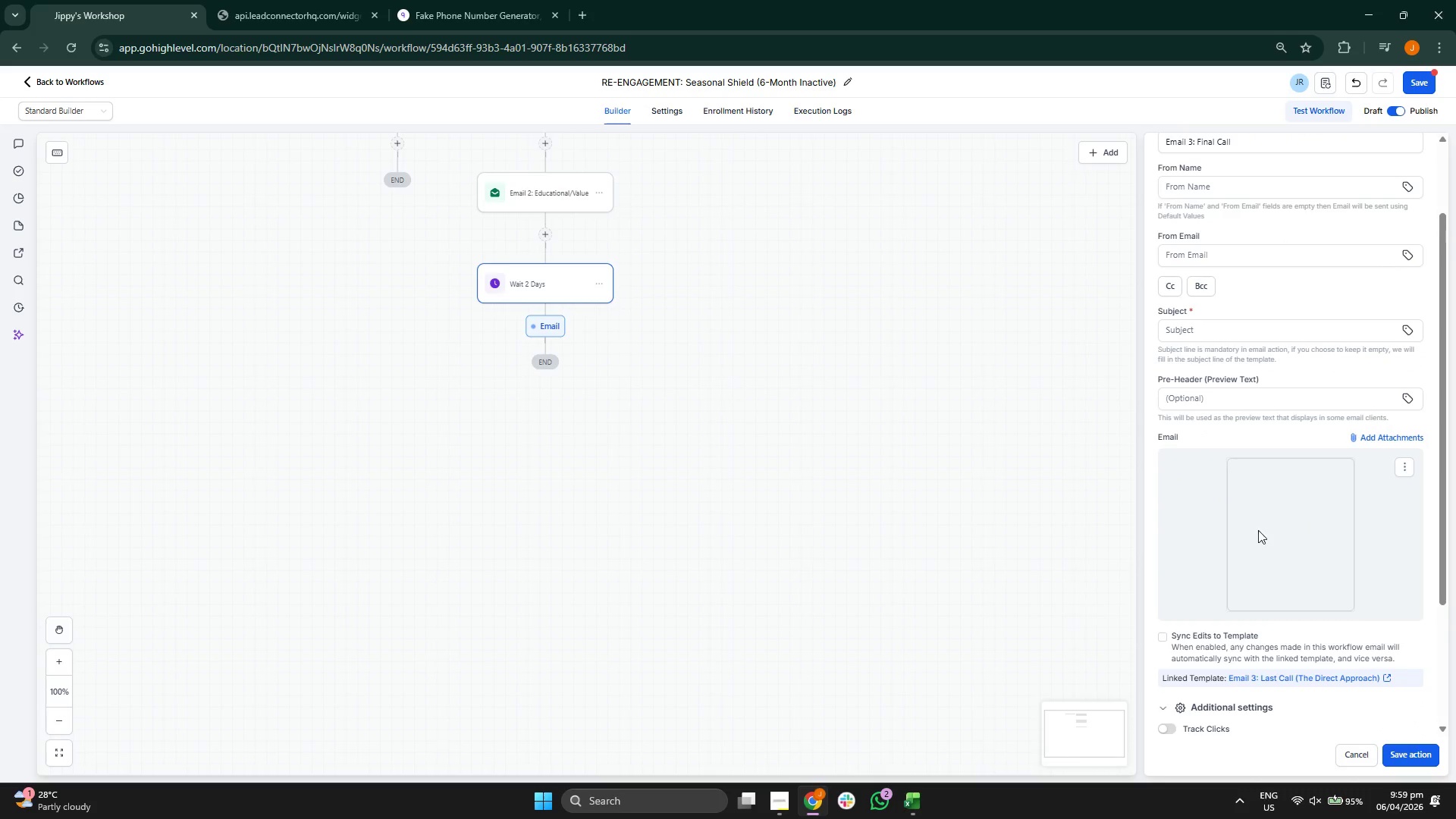 
mouse_move([1269, 481])
 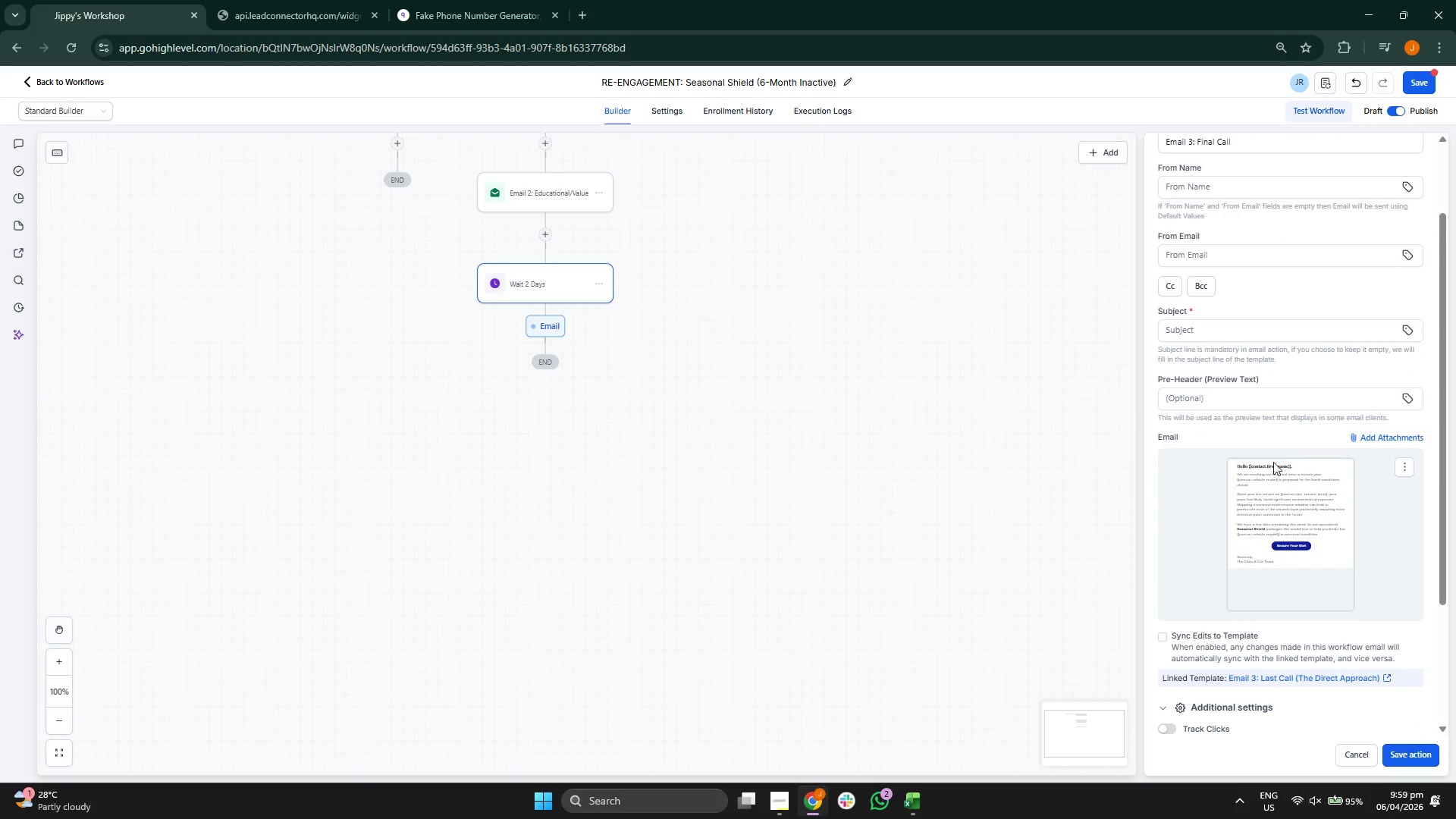 
scroll: coordinate [1279, 405], scroll_direction: up, amount: 2.0
 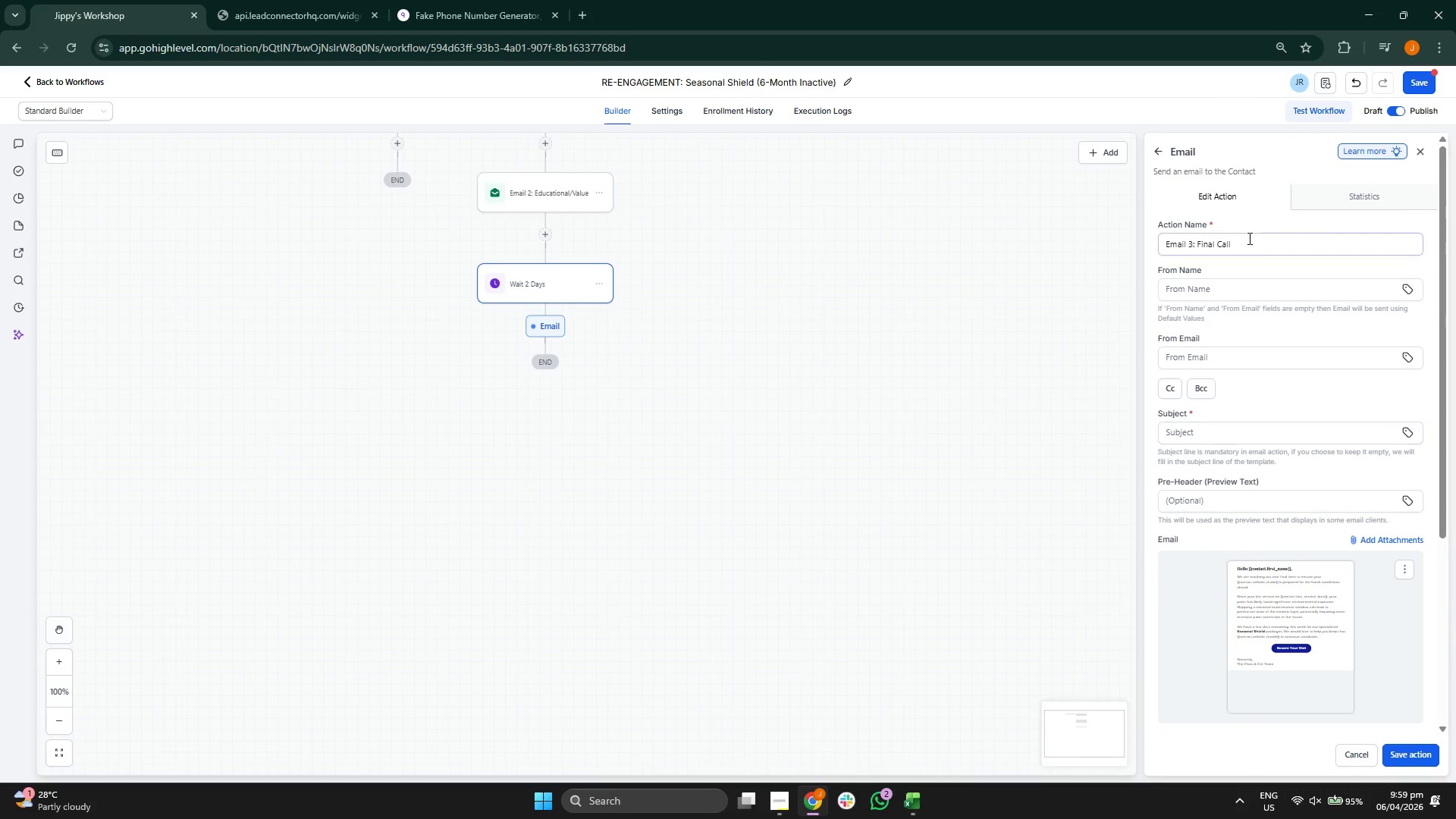 
left_click([1250, 238])
 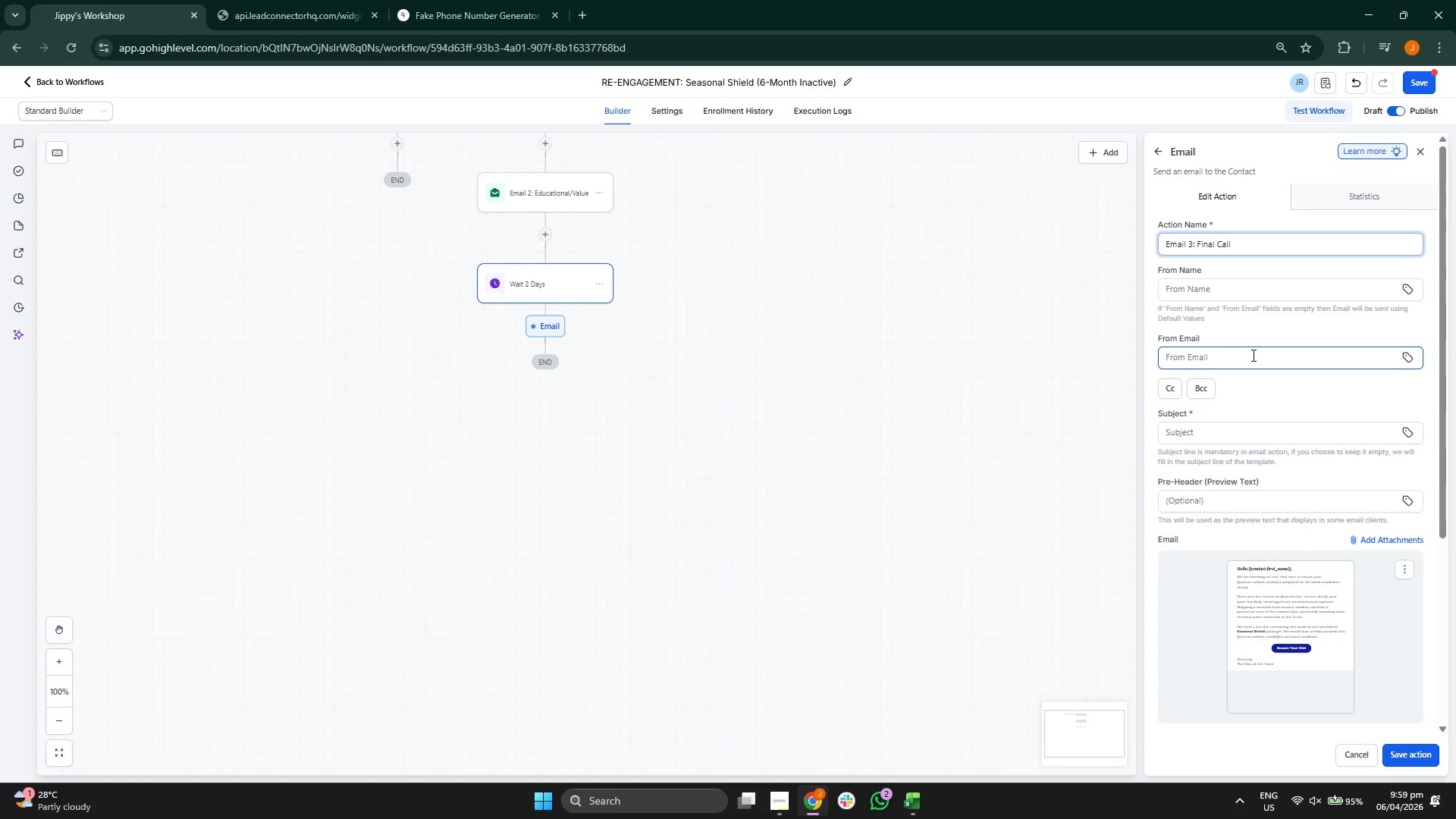 
key(ArrowLeft)
 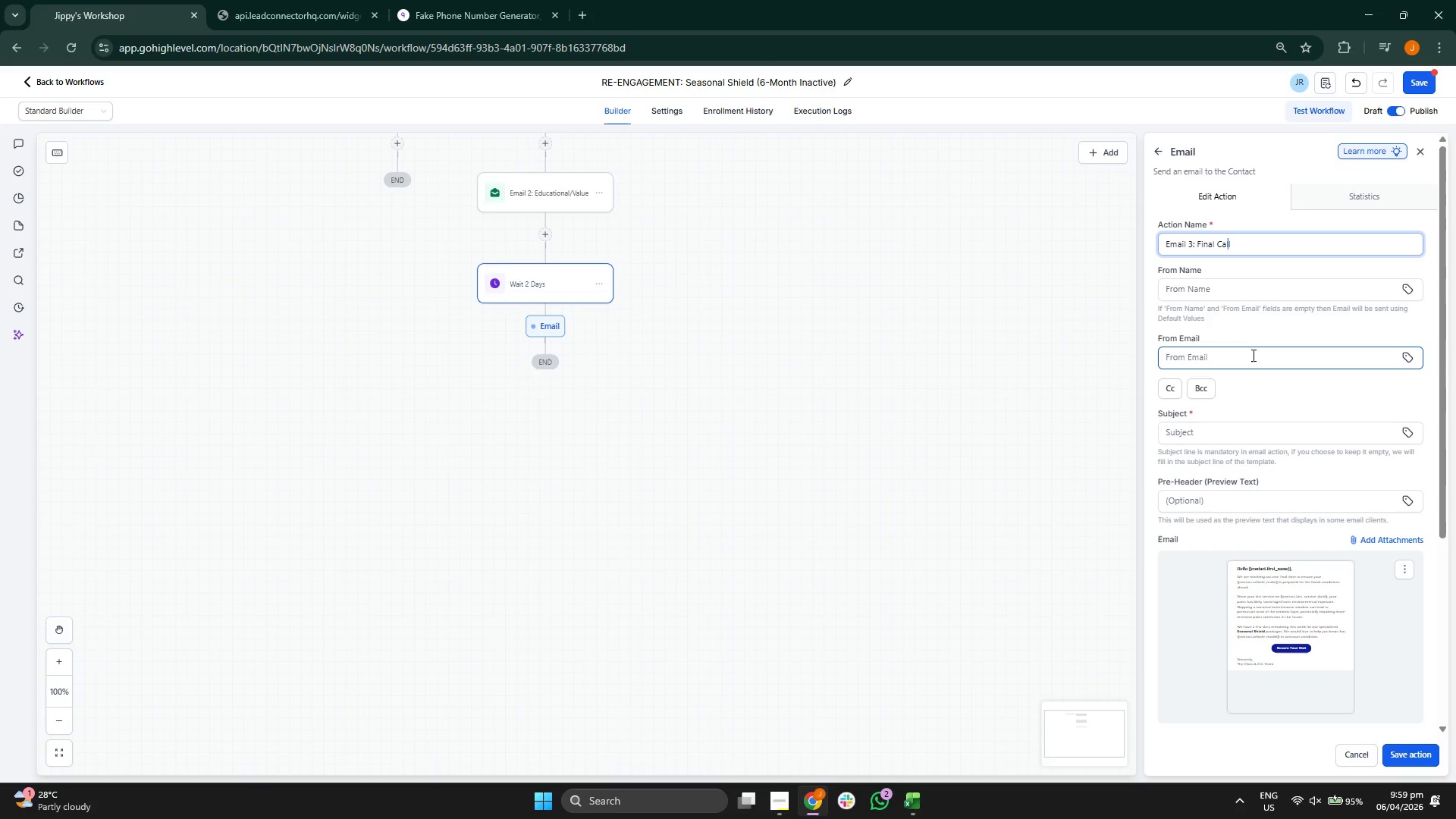 
key(ArrowLeft)
 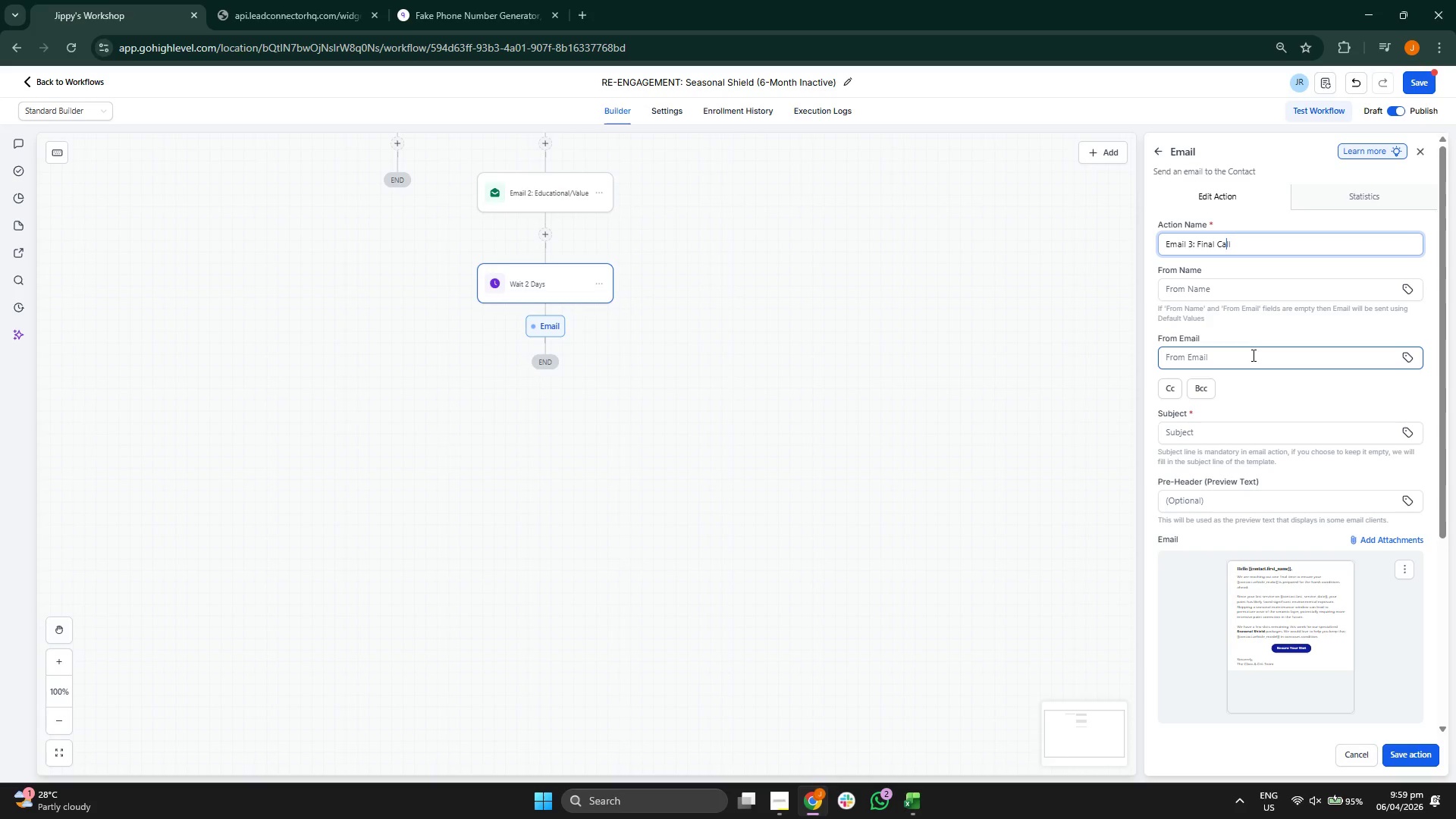 
key(ArrowLeft)
 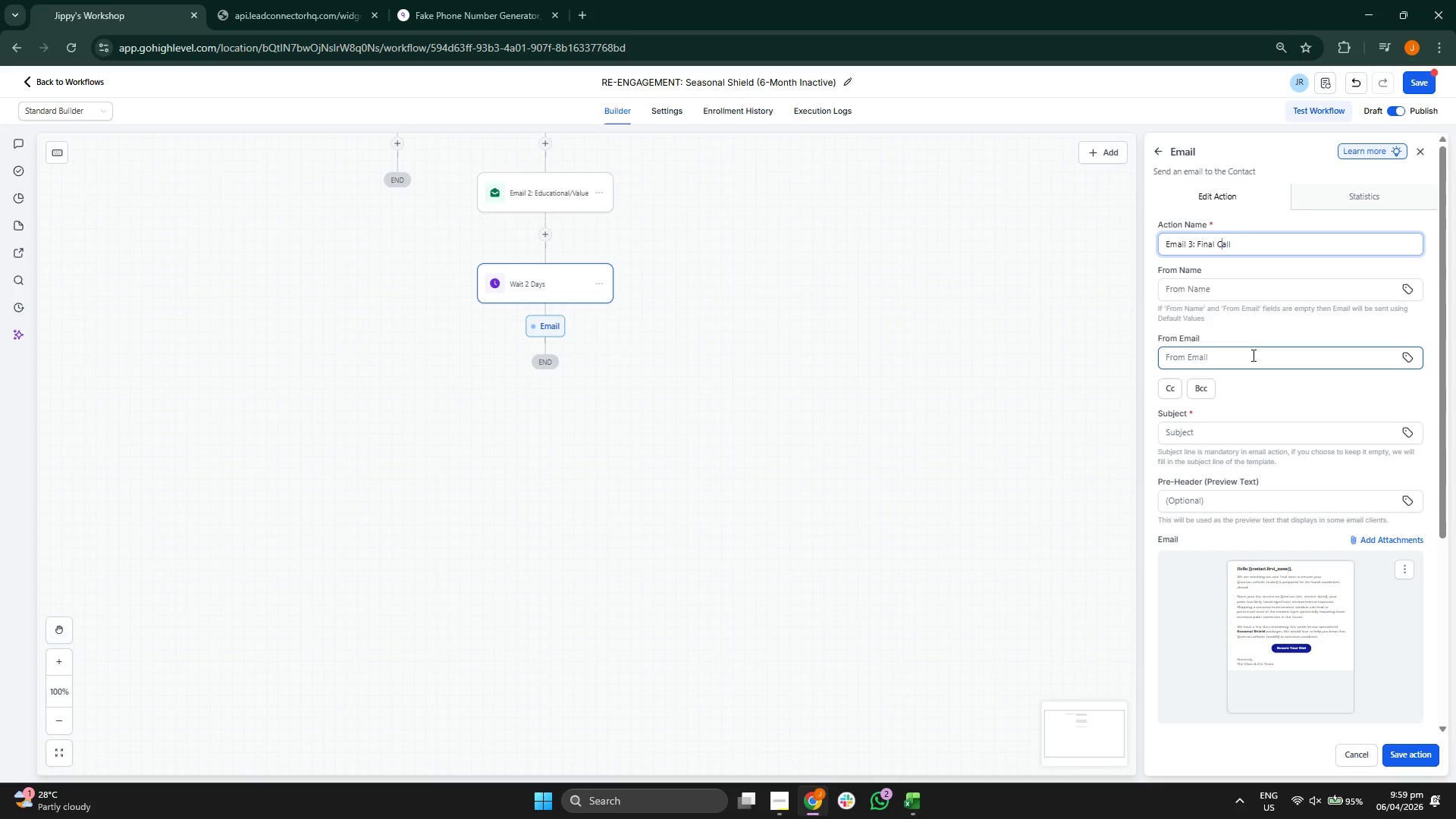 
key(ArrowLeft)
 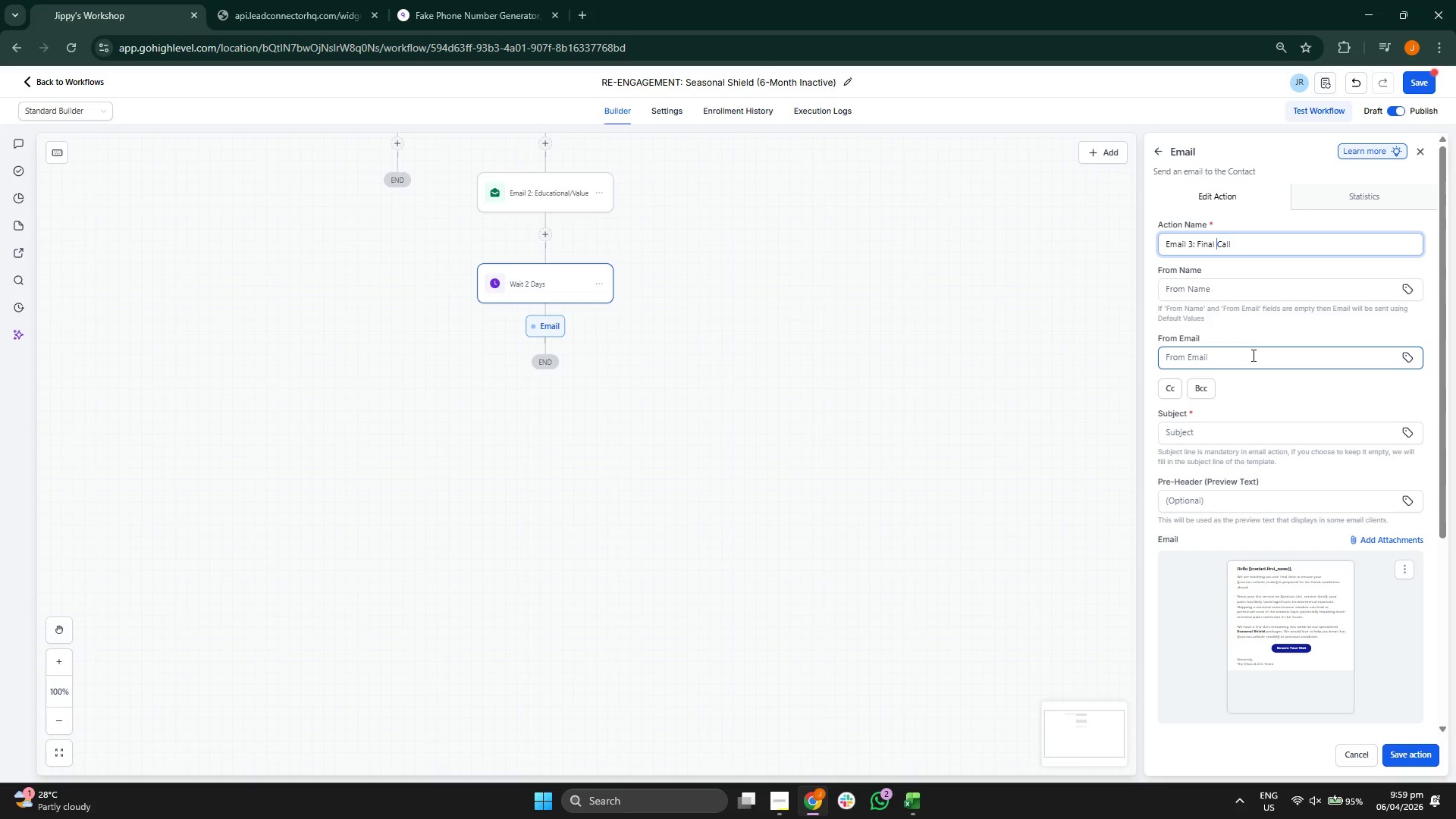 
key(ArrowLeft)
 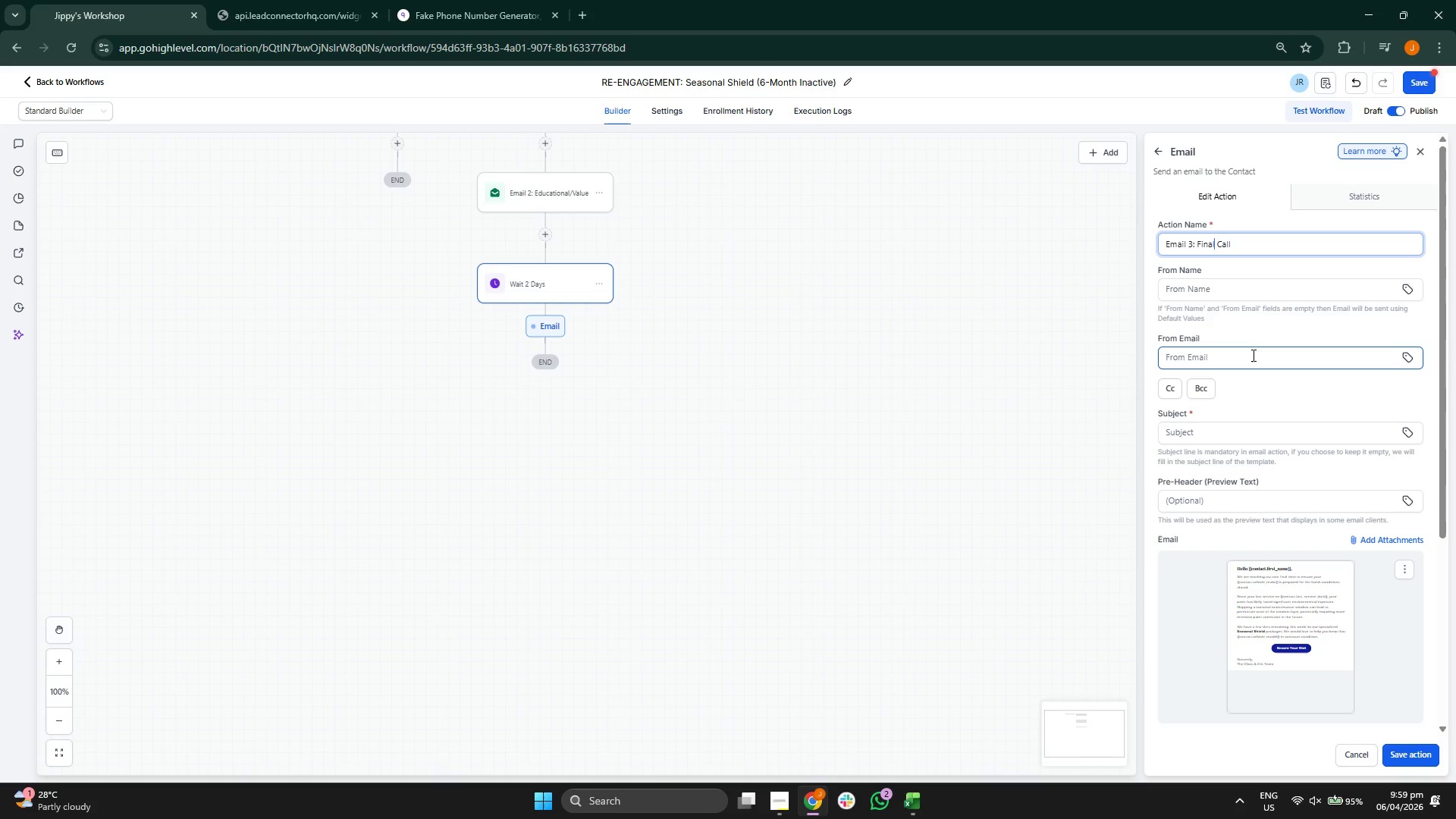 
key(ArrowLeft)
 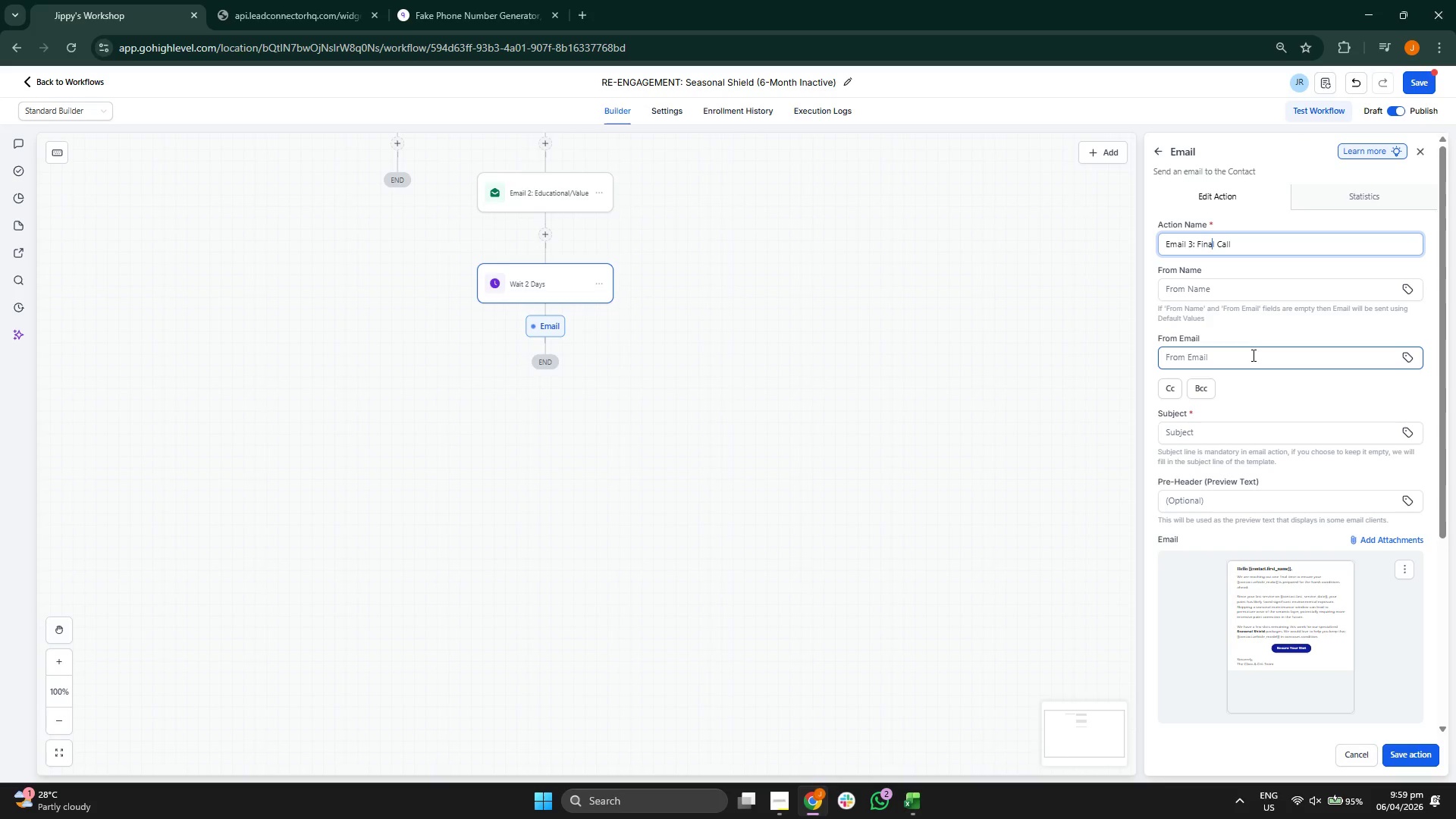 
key(ArrowRight)
 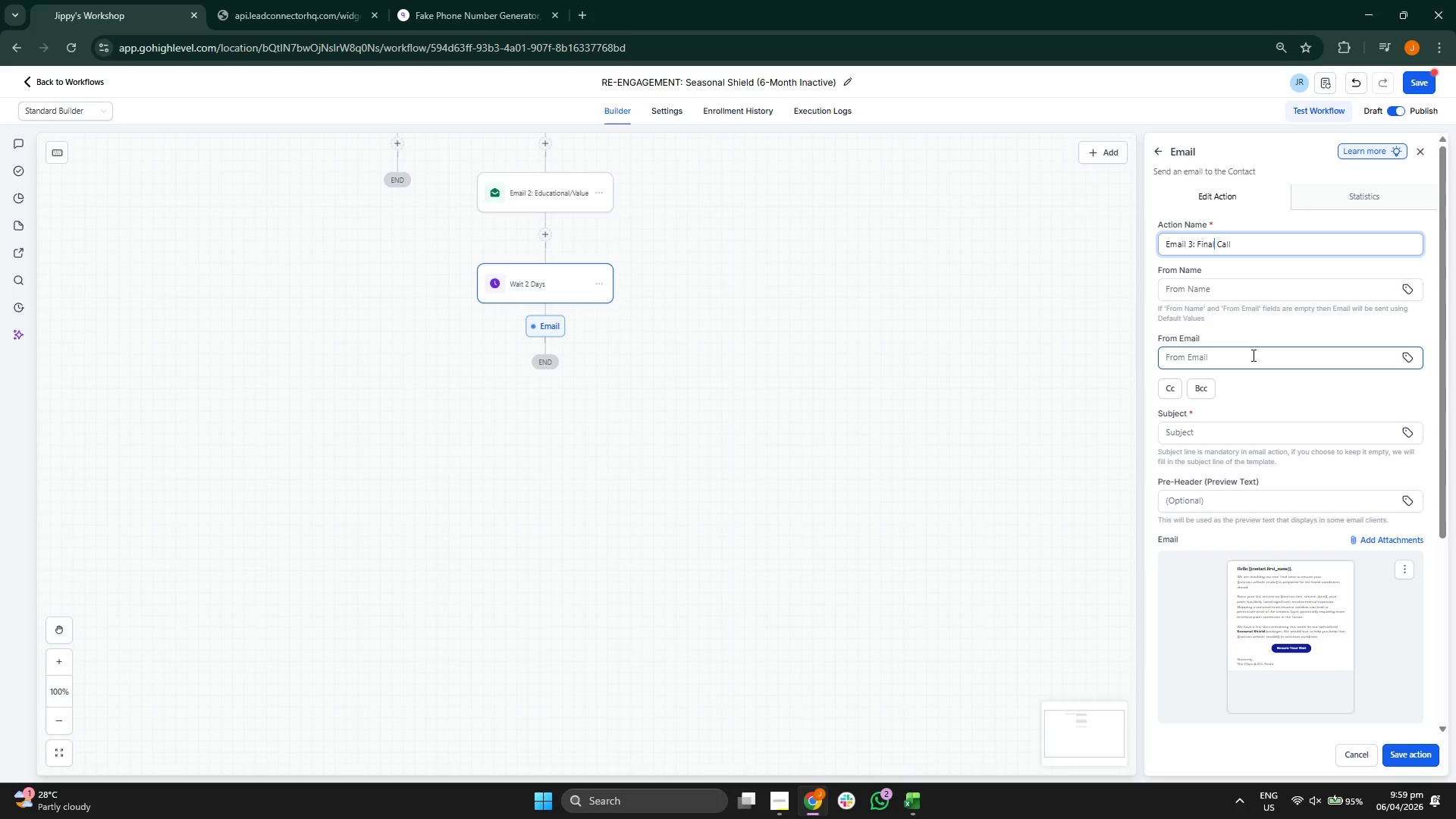 
key(Backspace)
key(Backspace)
key(Backspace)
key(Backspace)
key(Backspace)
type(Last)
 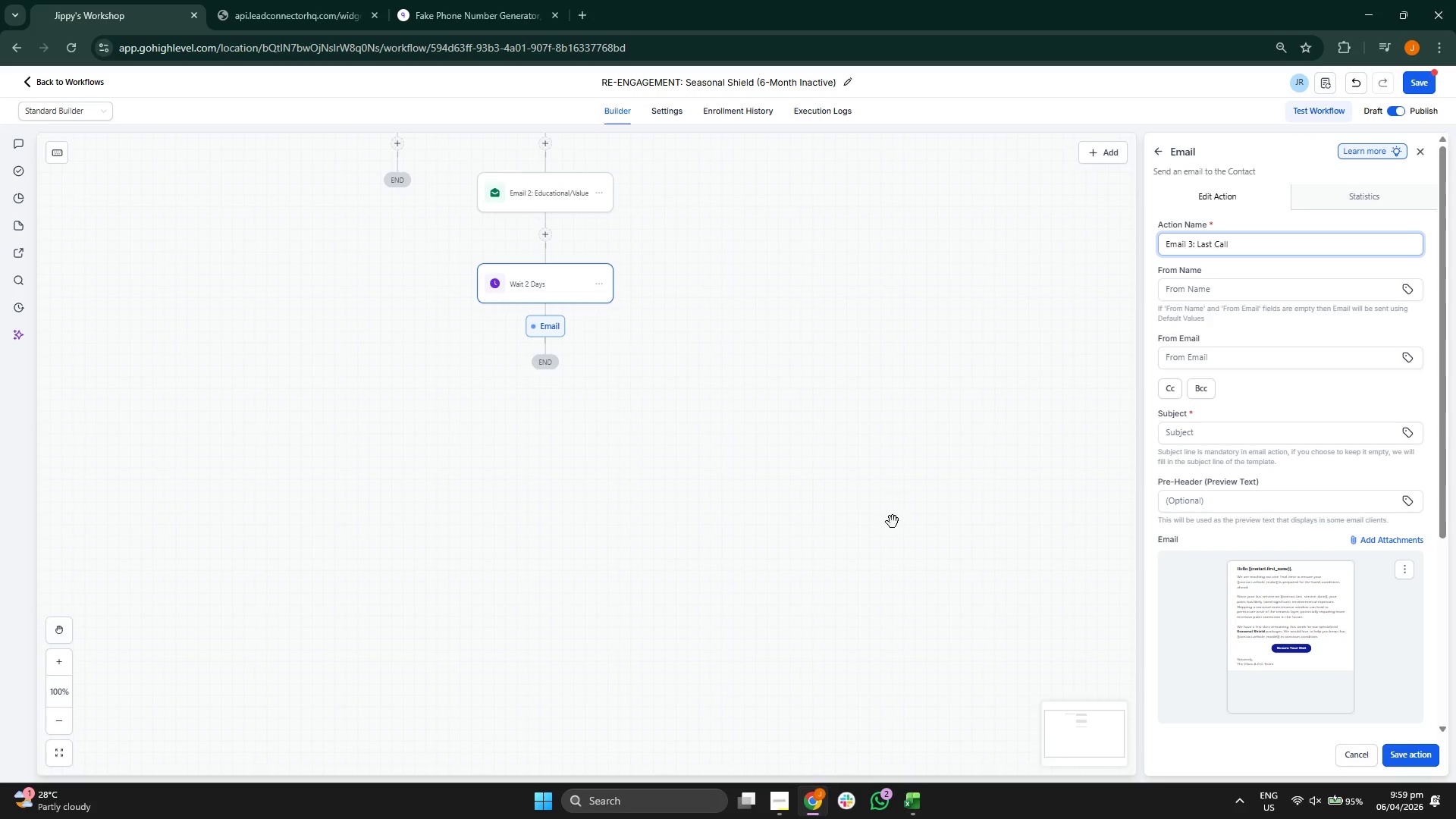 
left_click_drag(start_coordinate=[852, 544], to_coordinate=[874, 815])
 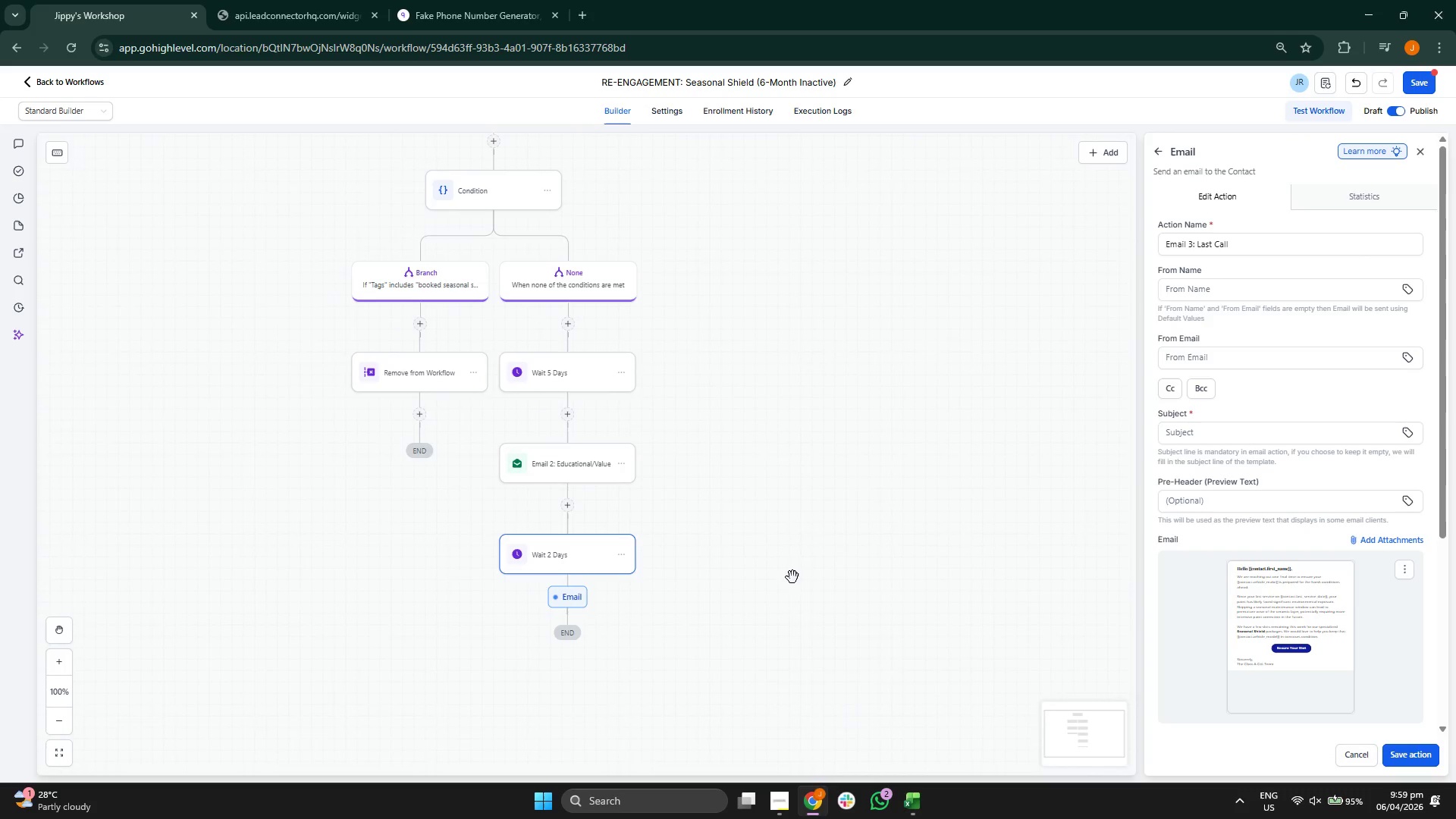 
left_click_drag(start_coordinate=[799, 555], to_coordinate=[775, 536])
 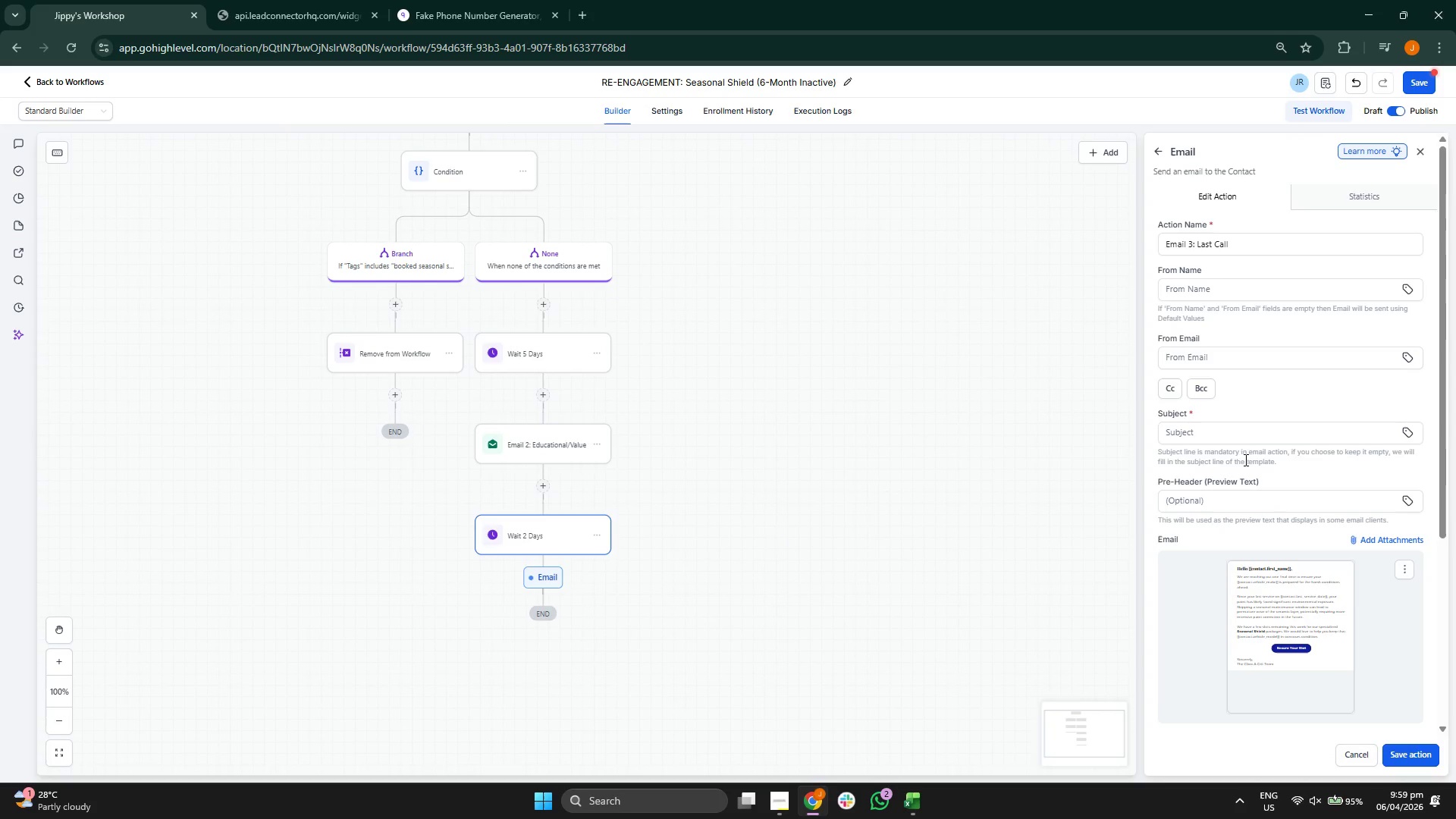 
left_click([1244, 437])
 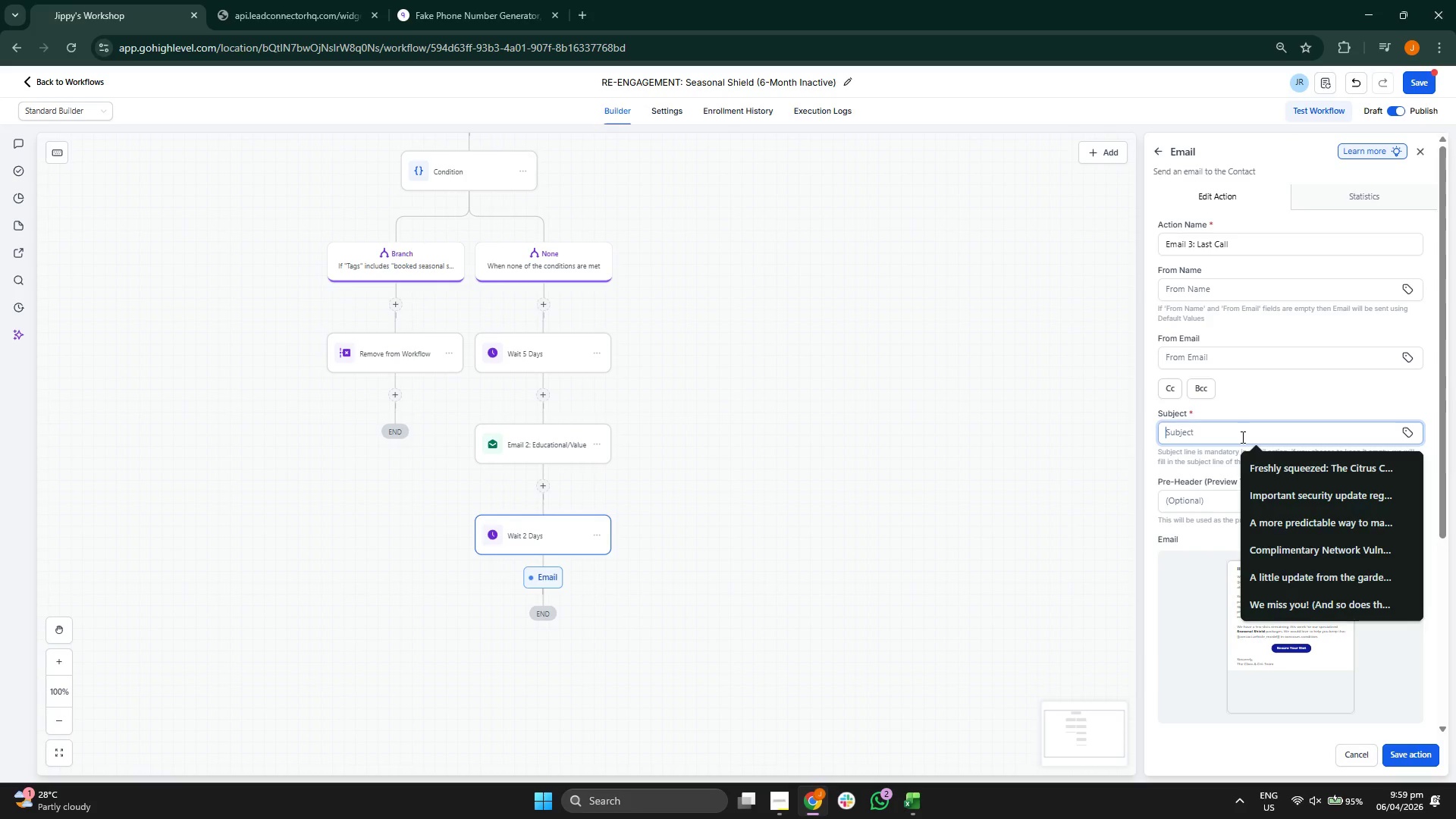 
type(Fuba)
key(Backspace)
key(Backspace)
key(Backspace)
type(inal Maintenace)
key(Backspace)
key(Backspace)
type(nce Window)
 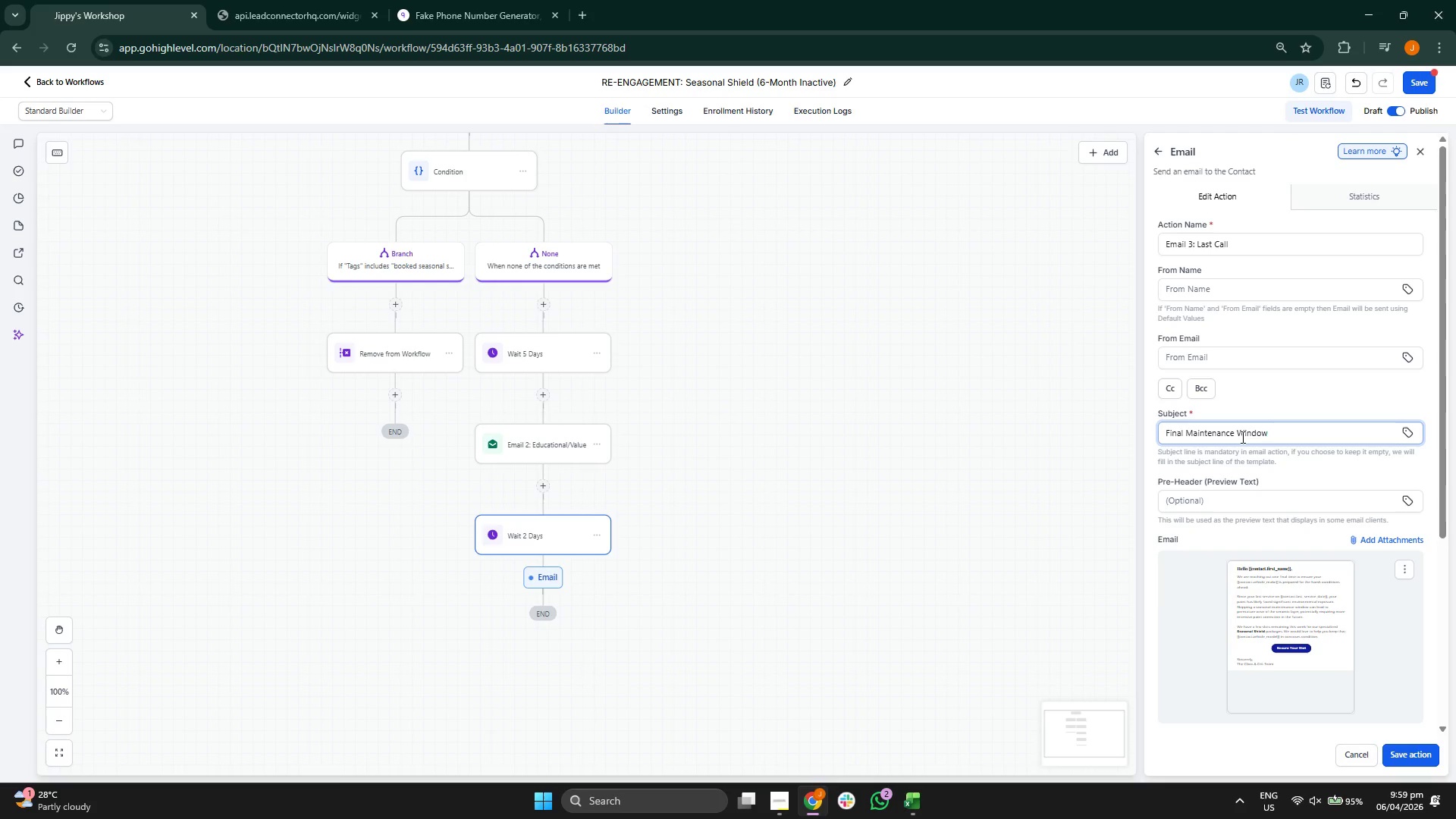 
key(Shift+Semicolon)
 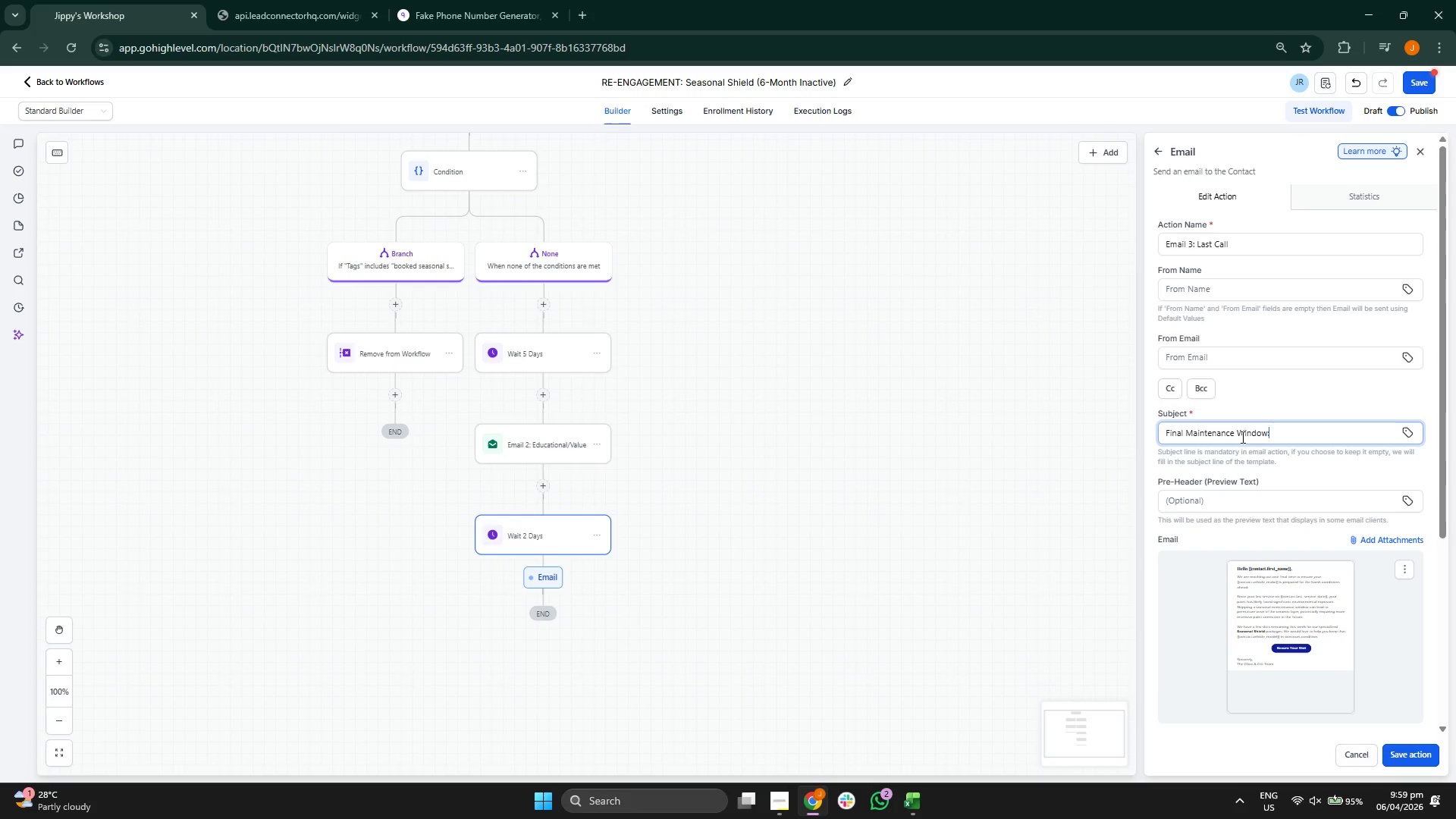 
key(Shift+Space)
 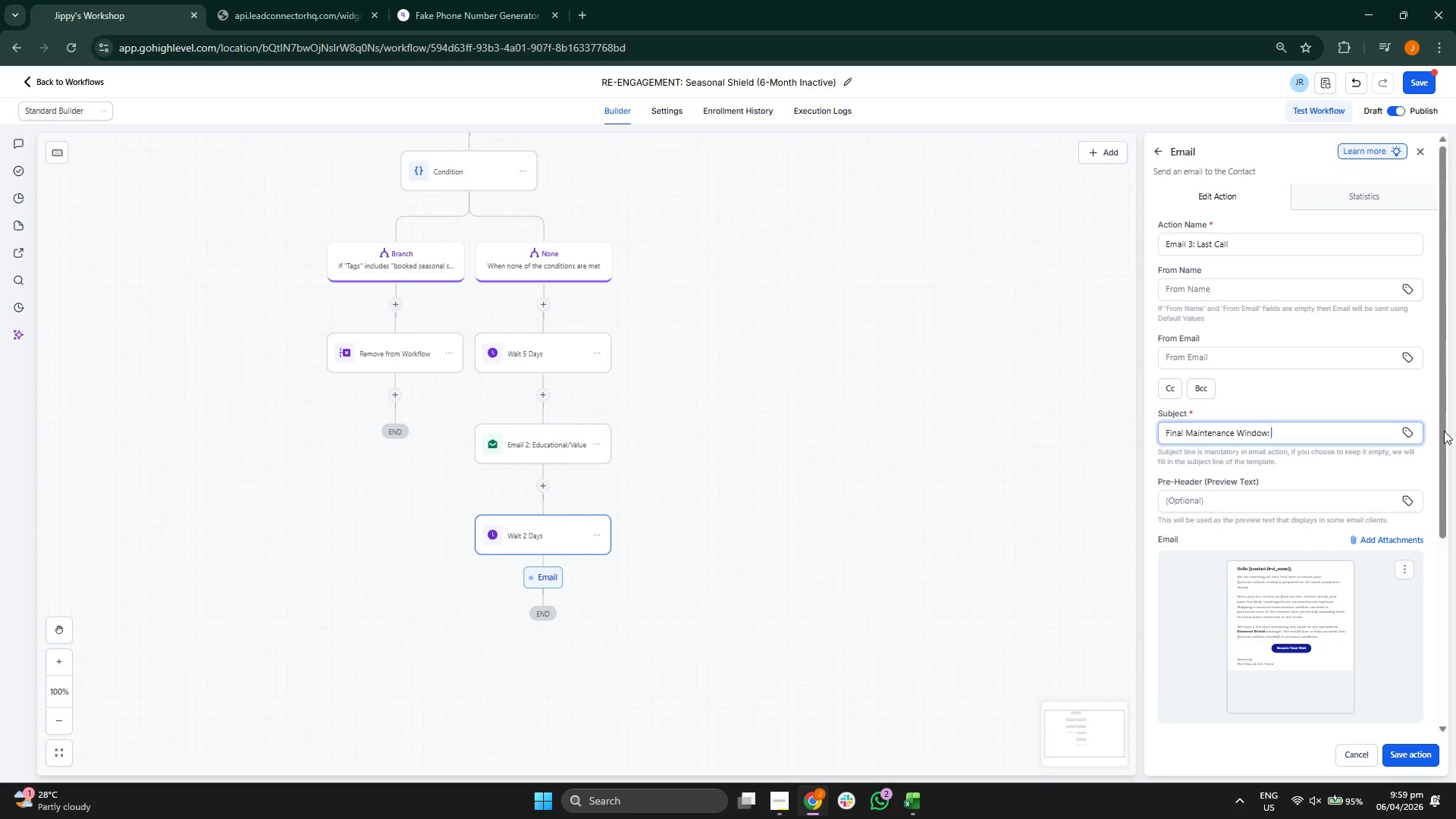 
left_click([1411, 435])
 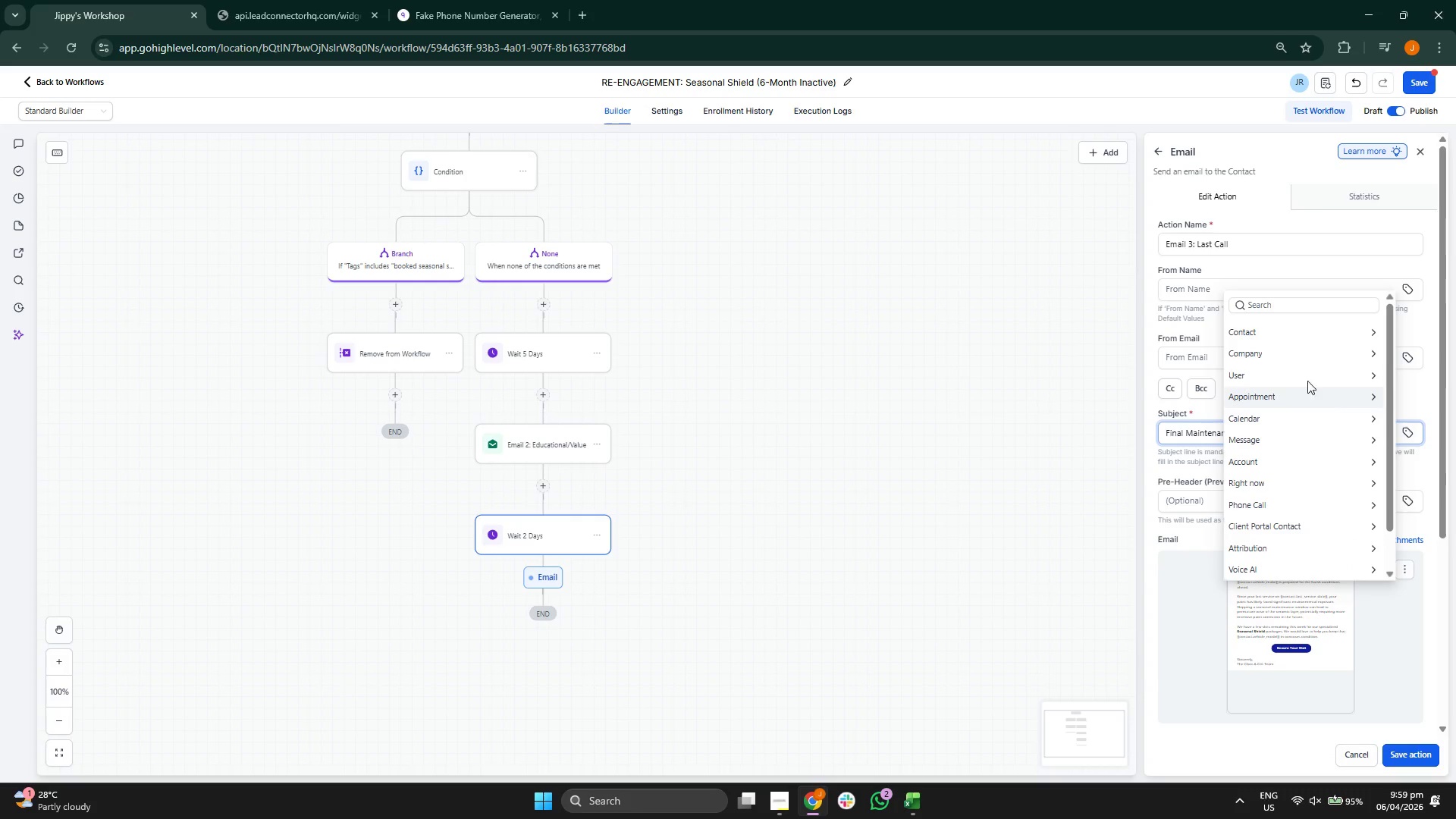 
left_click([1288, 333])
 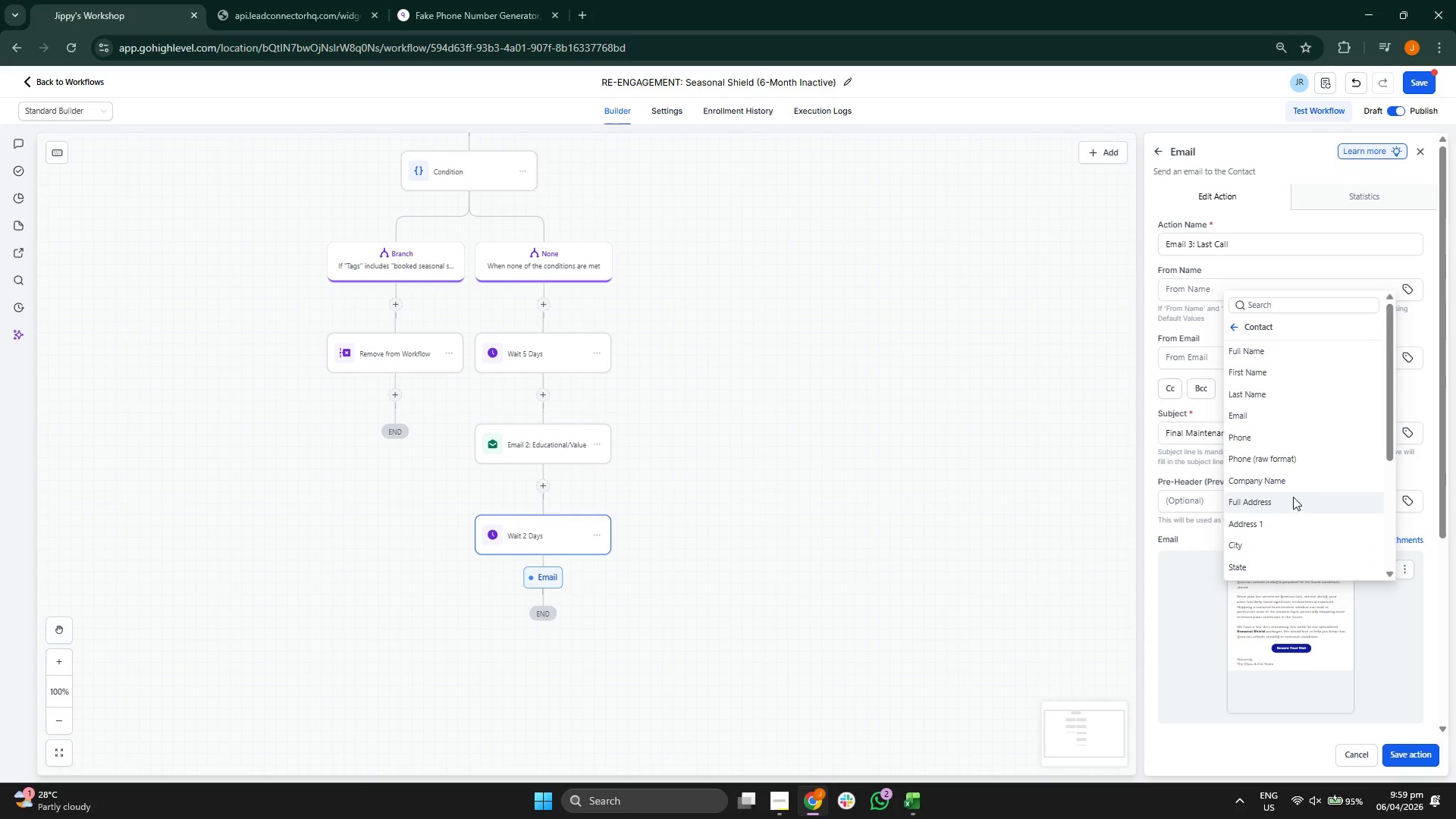 
left_click([1287, 565])
 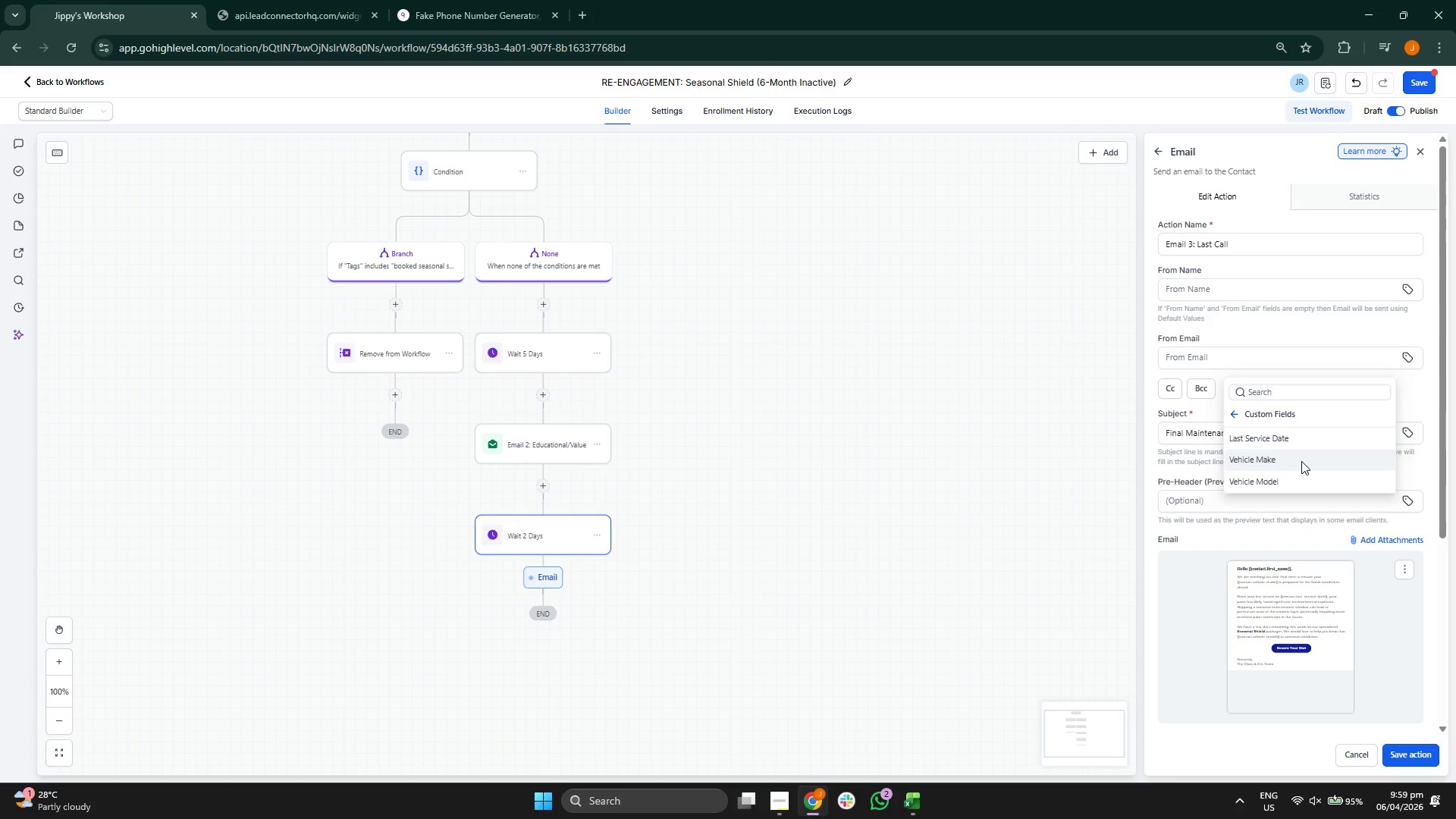 
scroll: coordinate [1304, 523], scroll_direction: down, amount: 5.0
 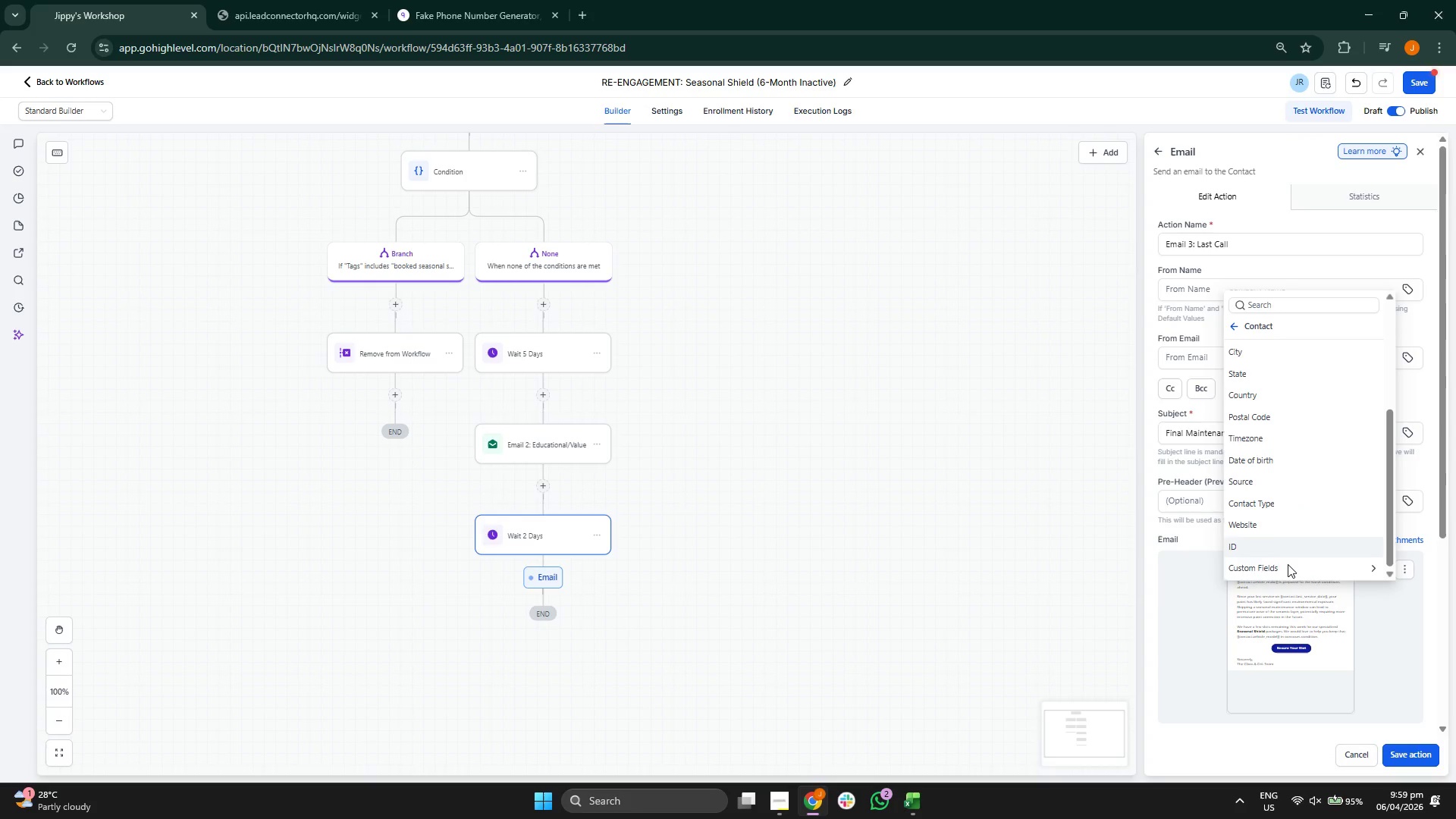 
left_click([1301, 461])
 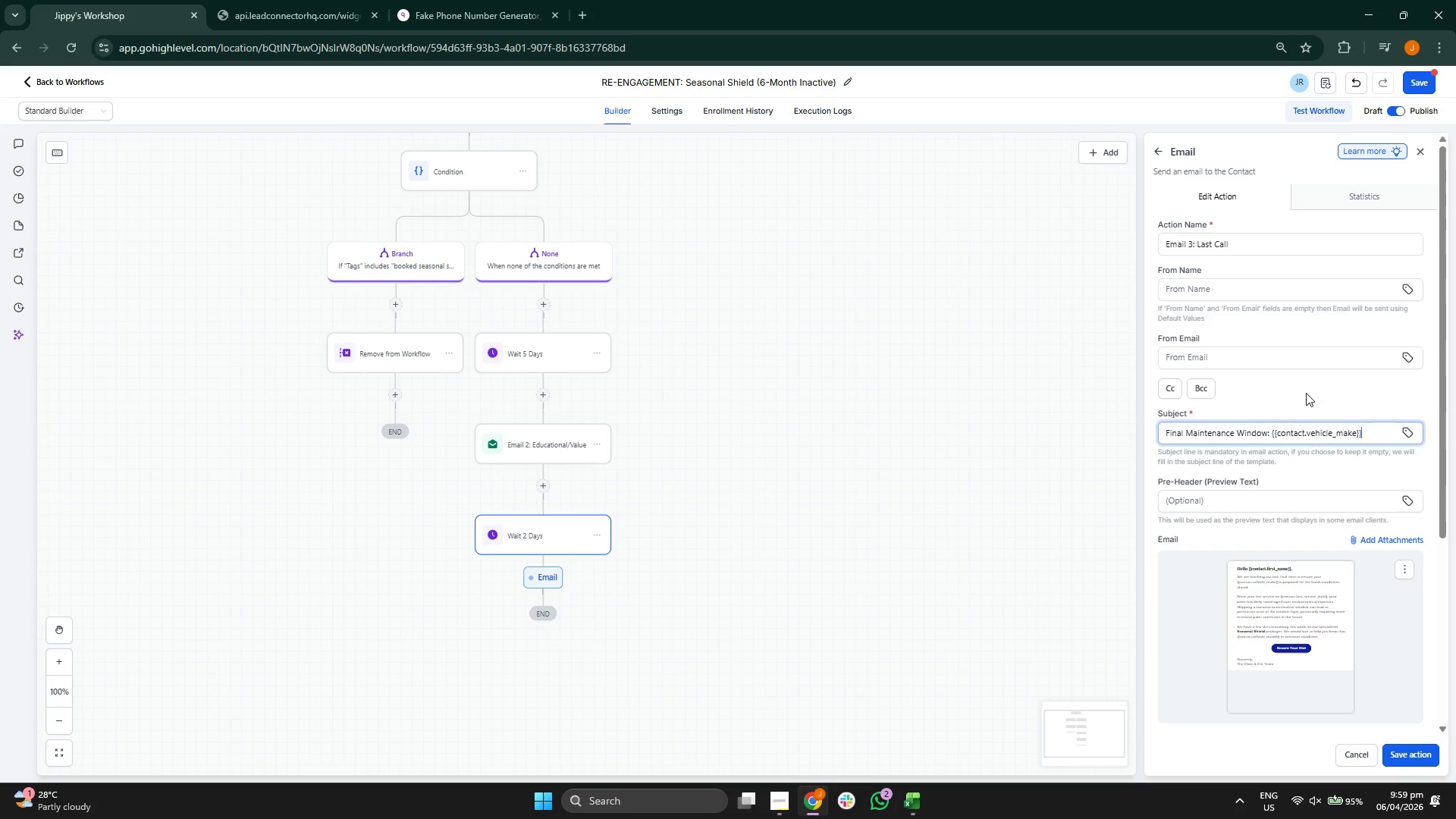 
scroll: coordinate [1296, 489], scroll_direction: down, amount: 1.0
 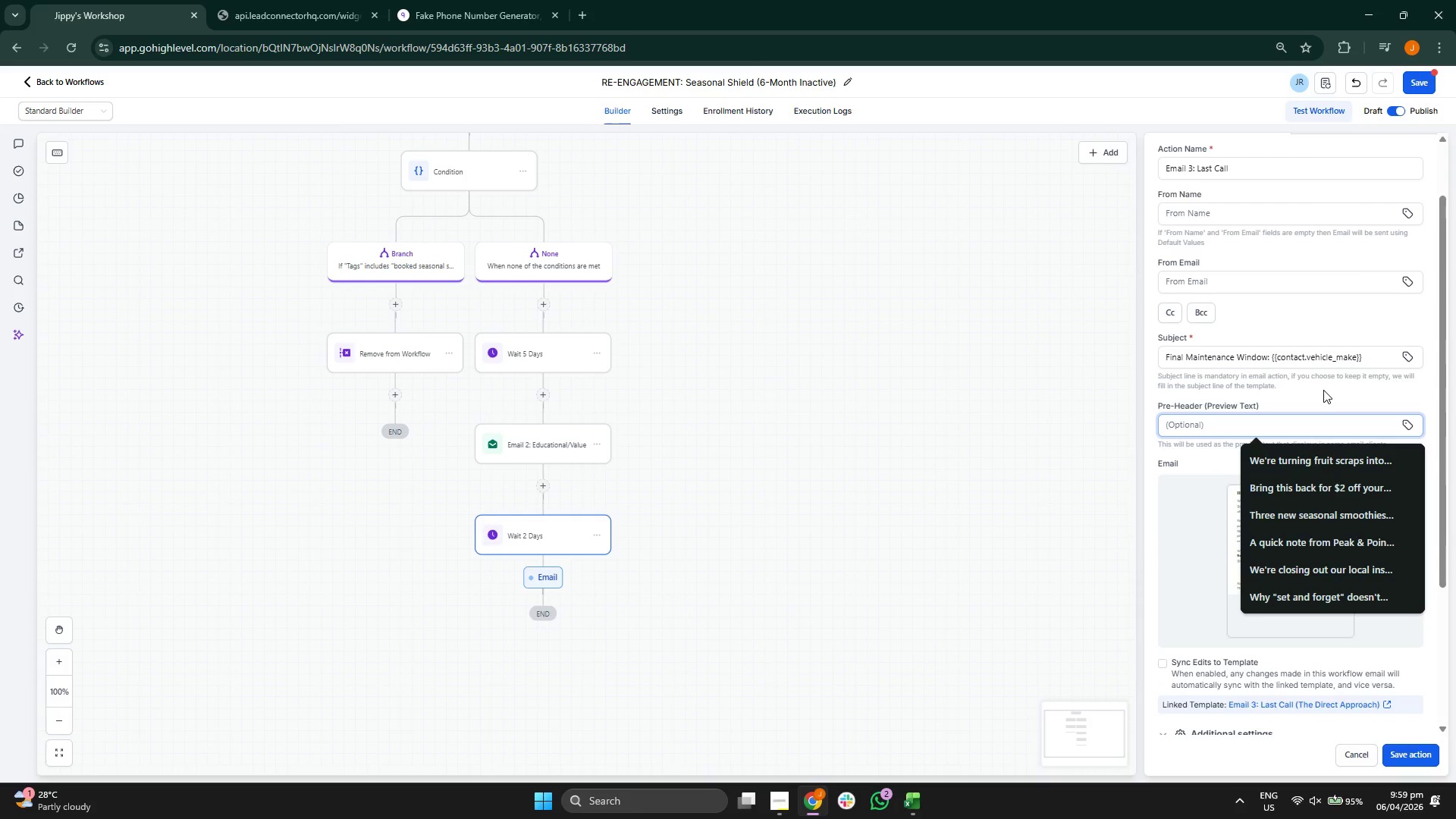 
type(EW)
key(Backspace)
key(Backspace)
type(Ensure your paint is ready for the upcoming seasonal shift.)
 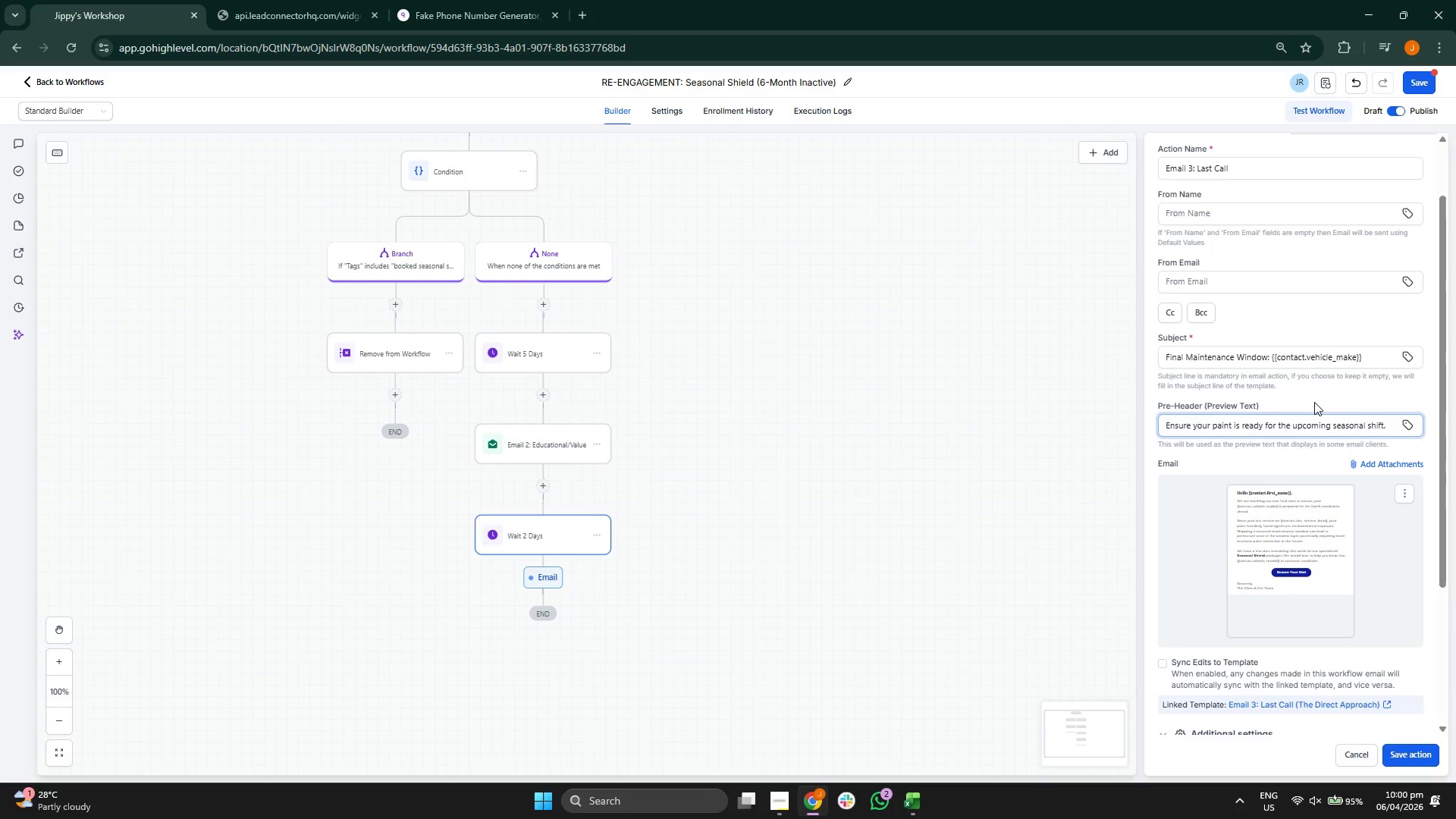 
scroll: coordinate [1309, 551], scroll_direction: down, amount: 3.0
 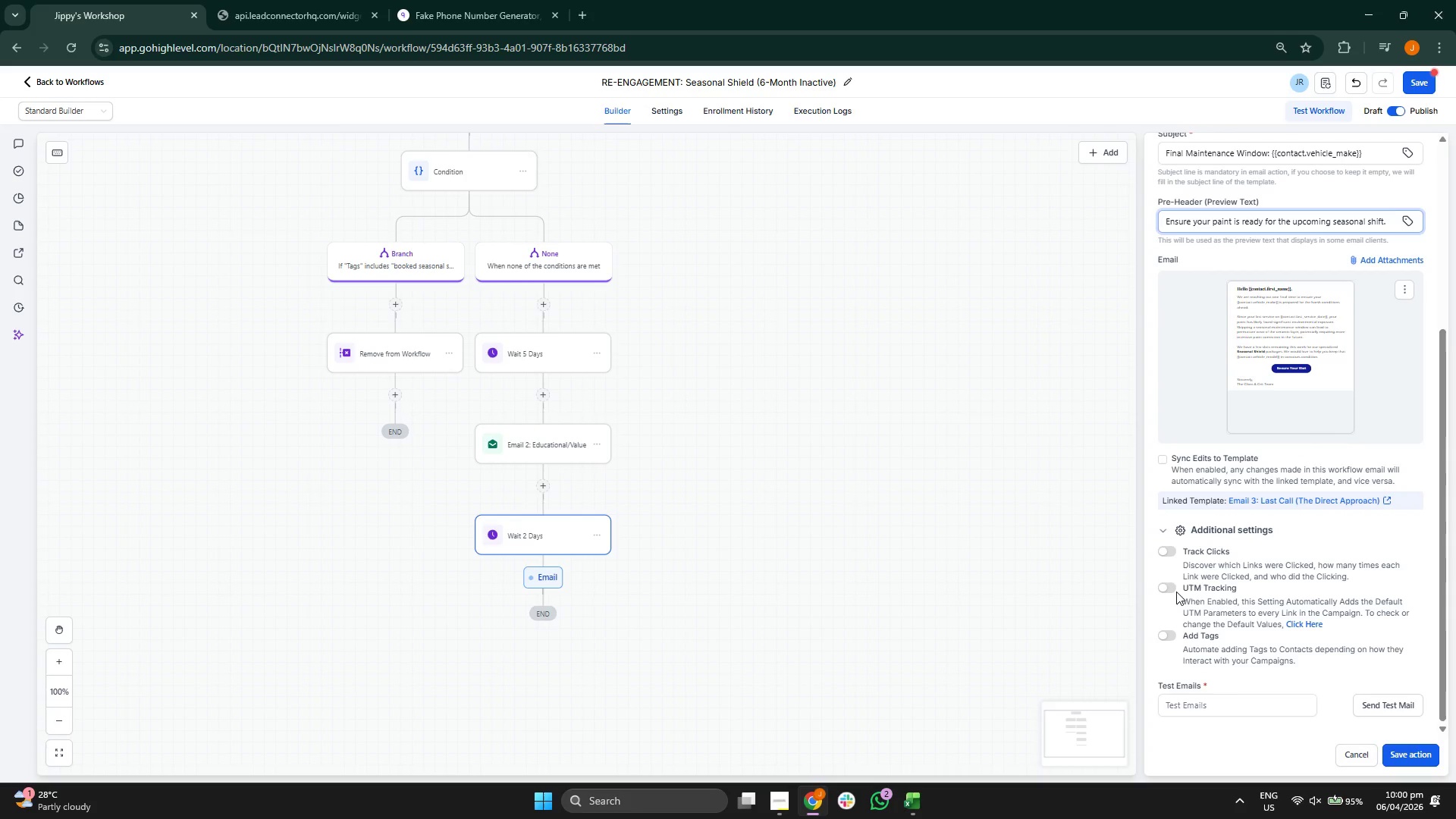 
double_click([1172, 586])
 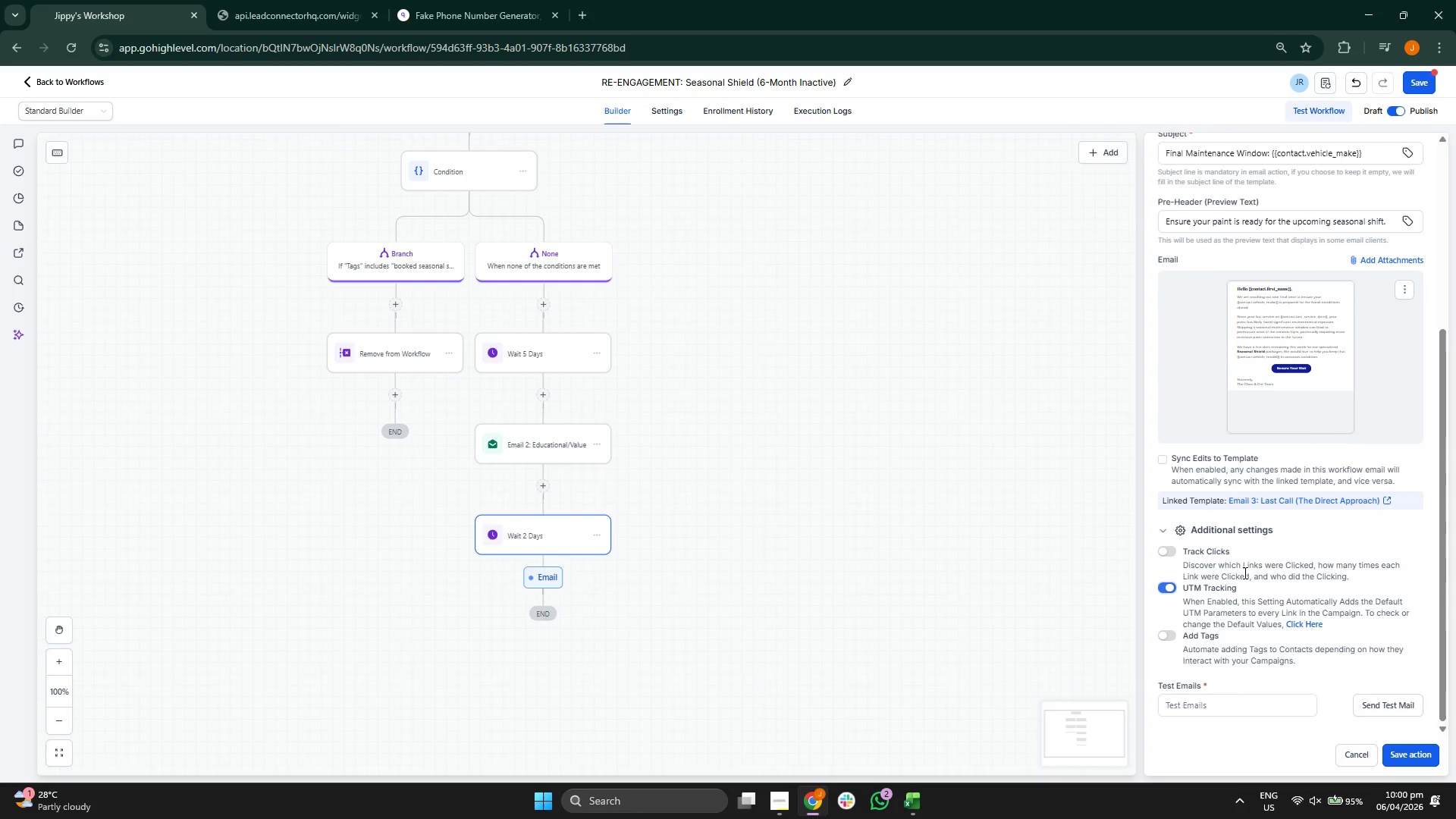 
scroll: coordinate [1244, 572], scroll_direction: down, amount: 2.0
 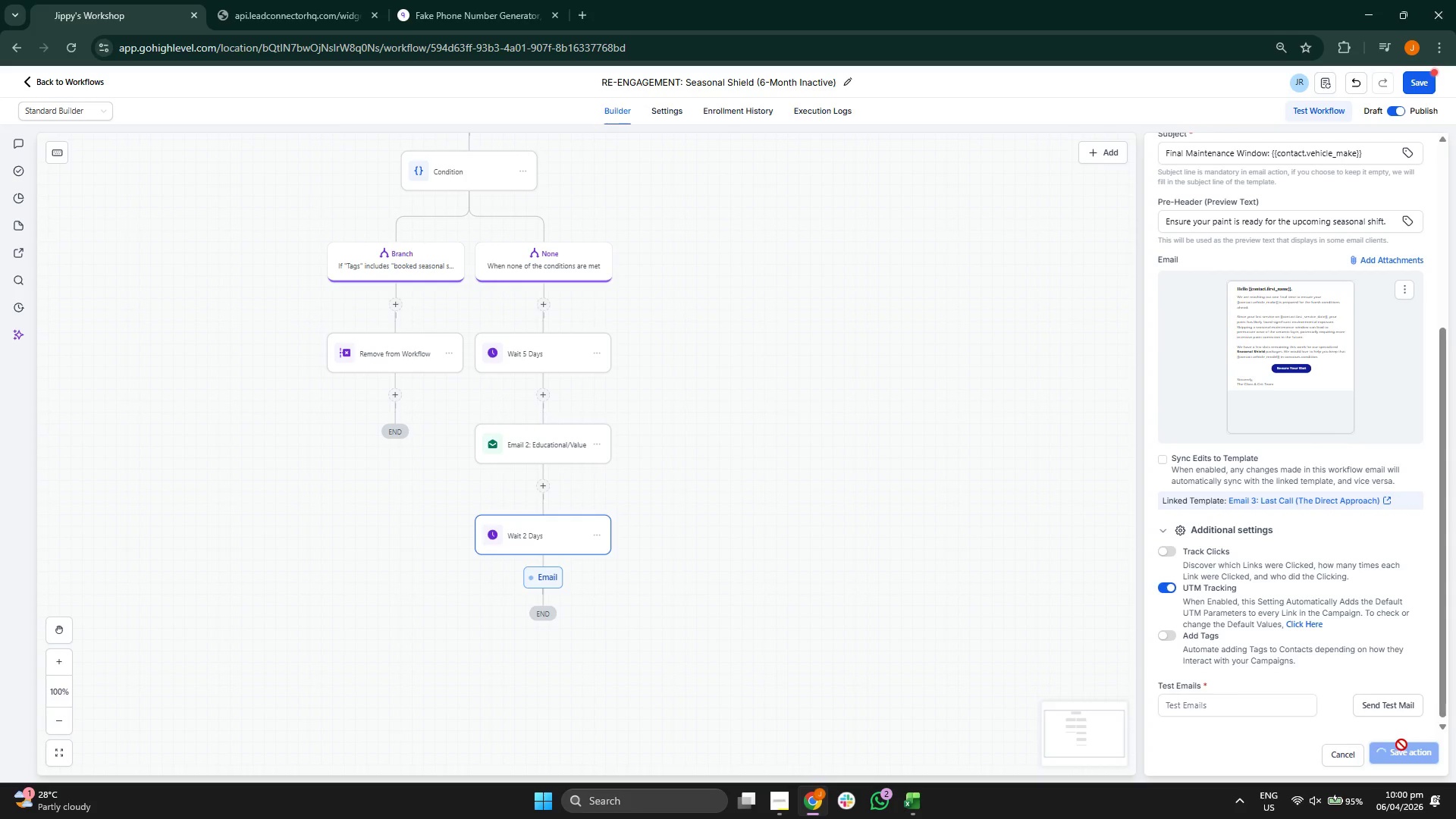 
left_click_drag(start_coordinate=[903, 500], to_coordinate=[897, 516])
 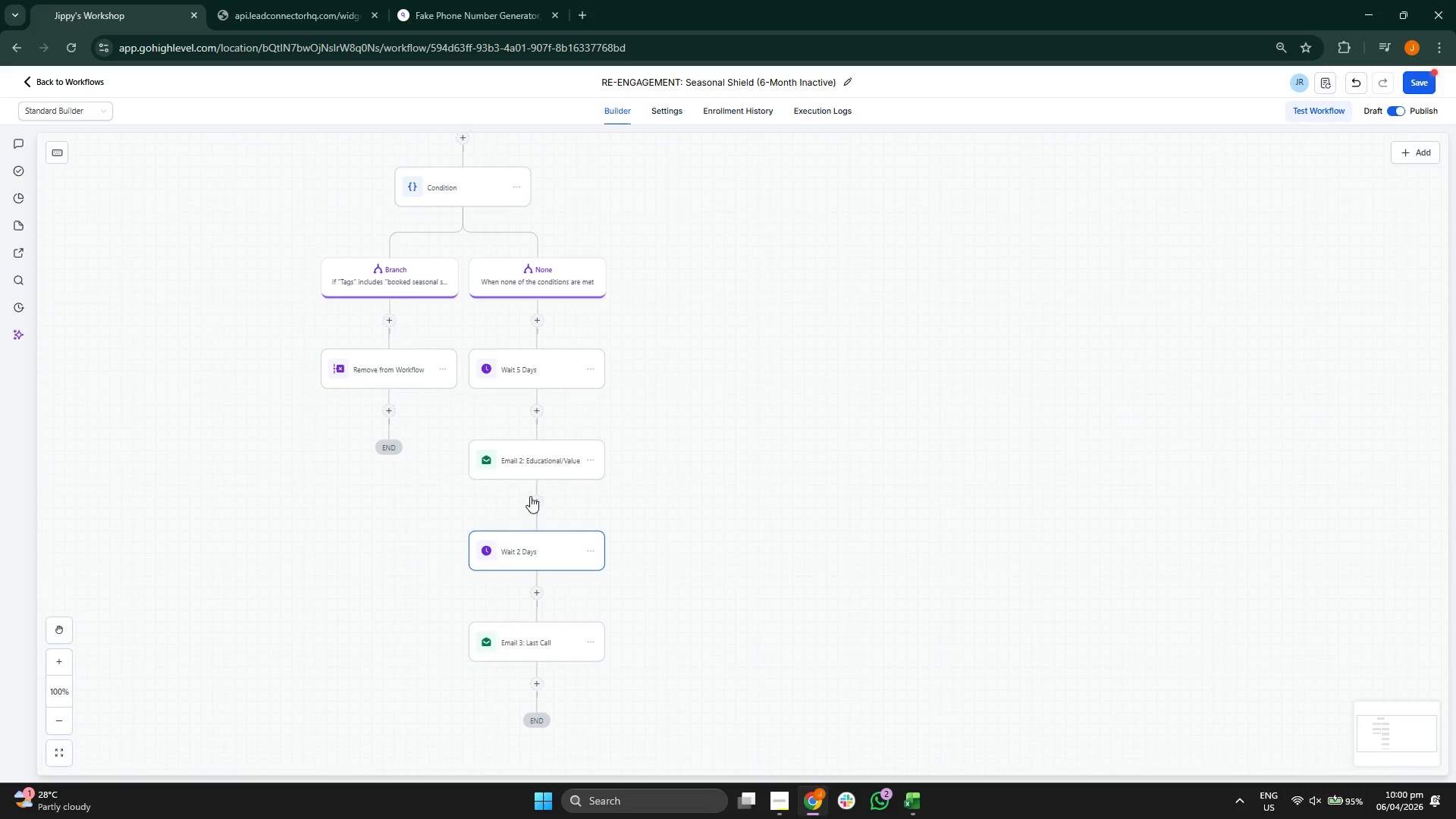 
left_click([529, 472])
 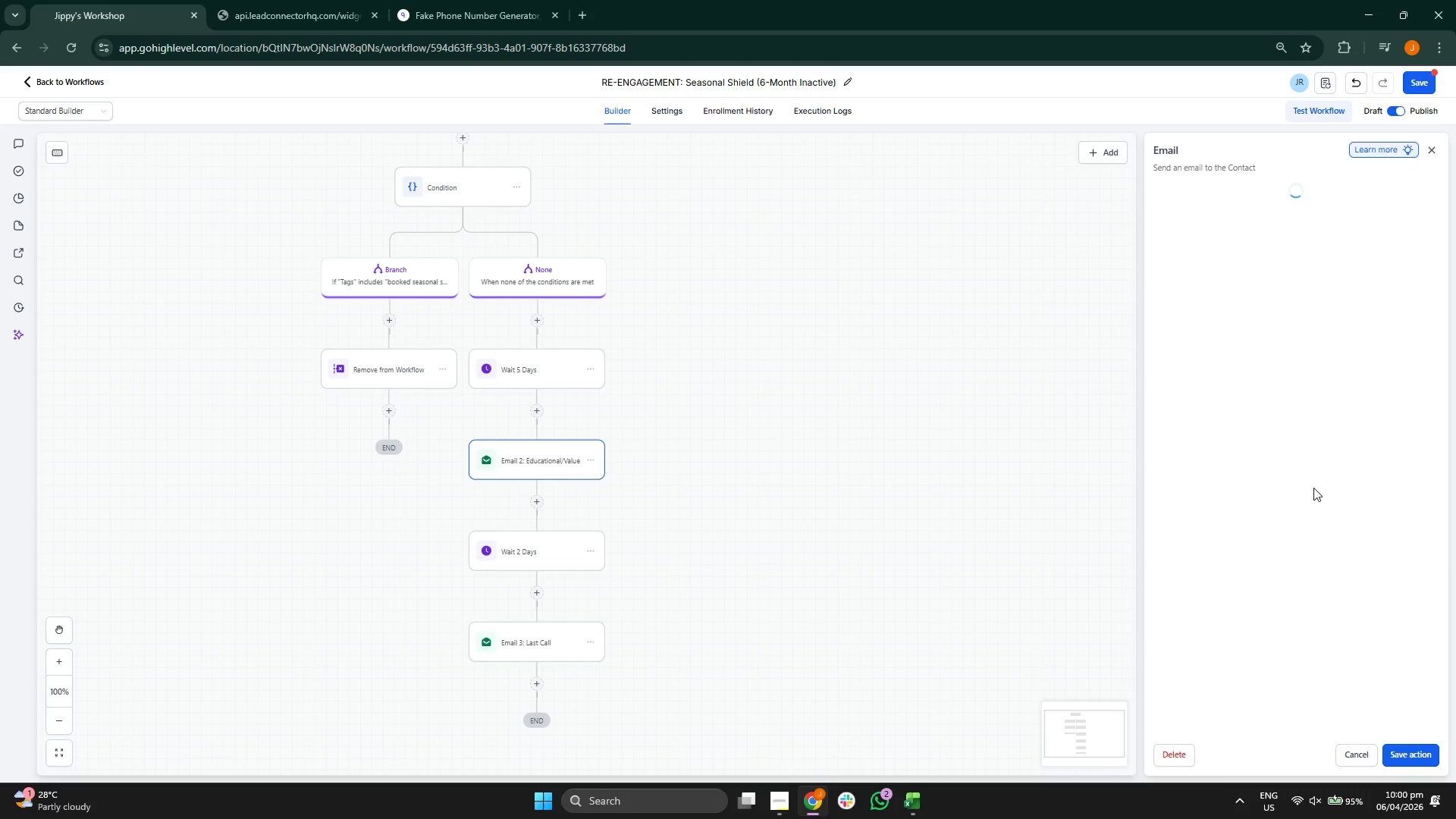 
scroll: coordinate [1296, 510], scroll_direction: down, amount: 4.0
 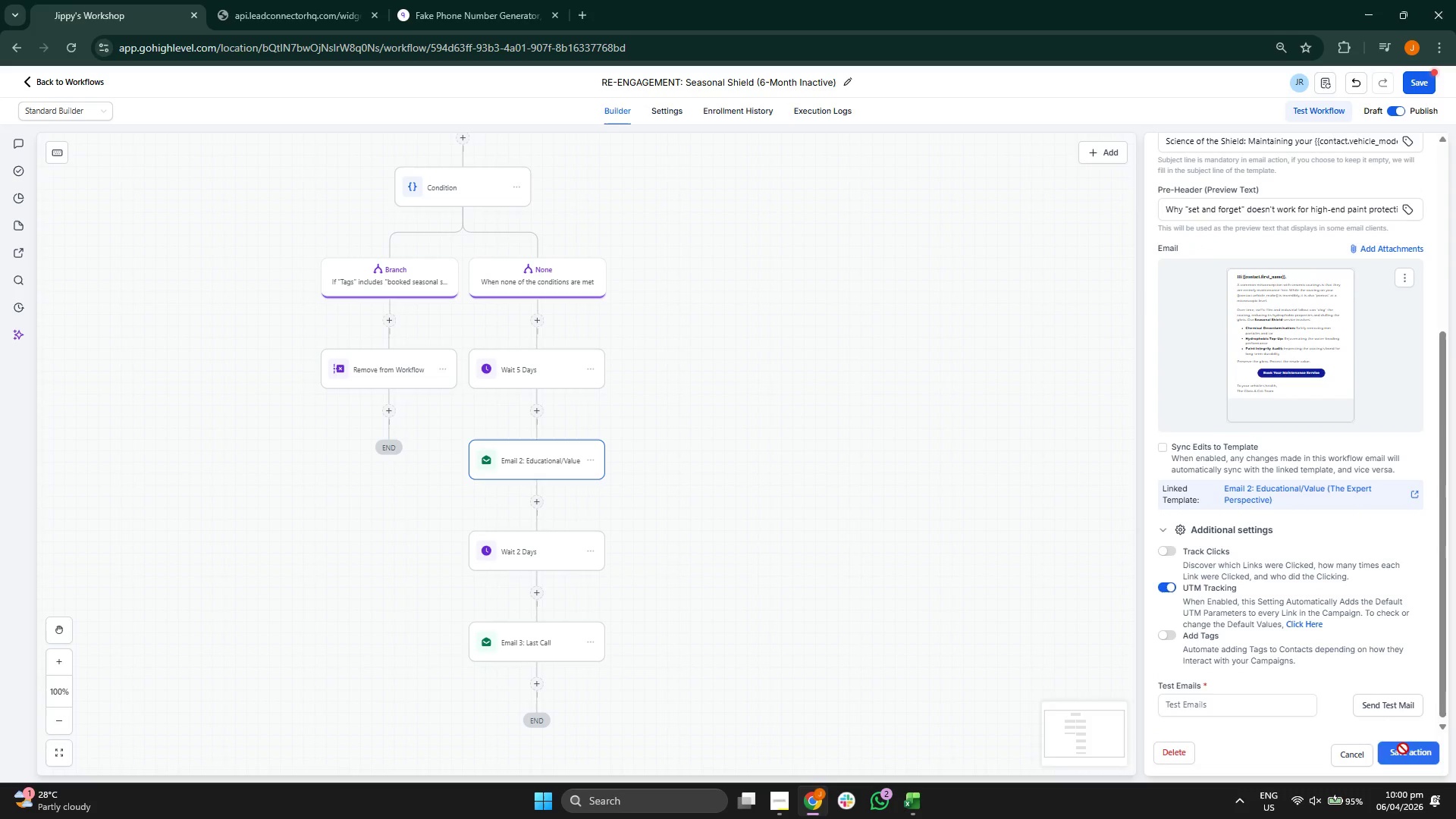 
left_click_drag(start_coordinate=[817, 551], to_coordinate=[1031, 572])
 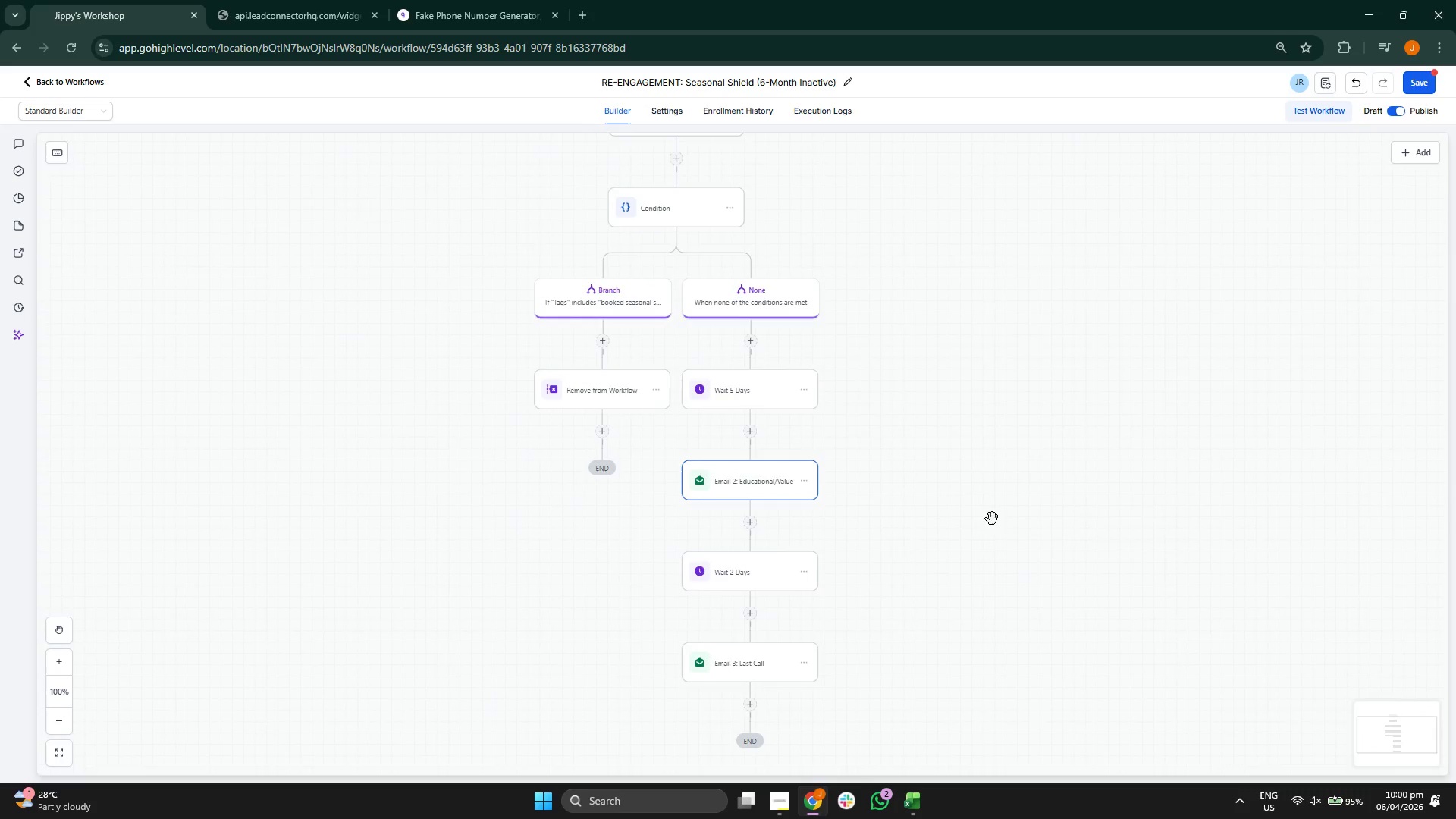 
left_click_drag(start_coordinate=[988, 535], to_coordinate=[775, 430])
 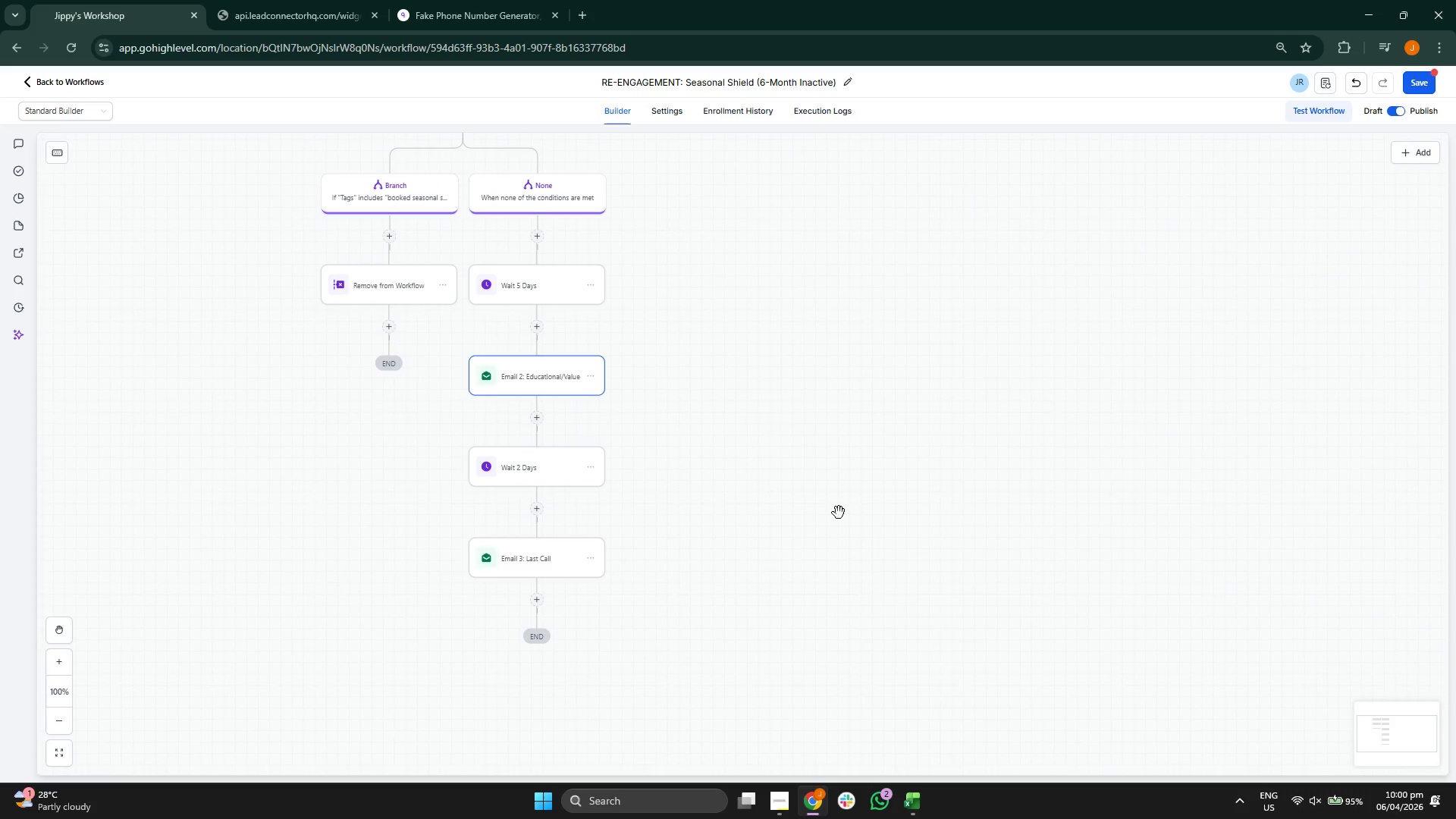 
left_click_drag(start_coordinate=[893, 626], to_coordinate=[902, 521])
 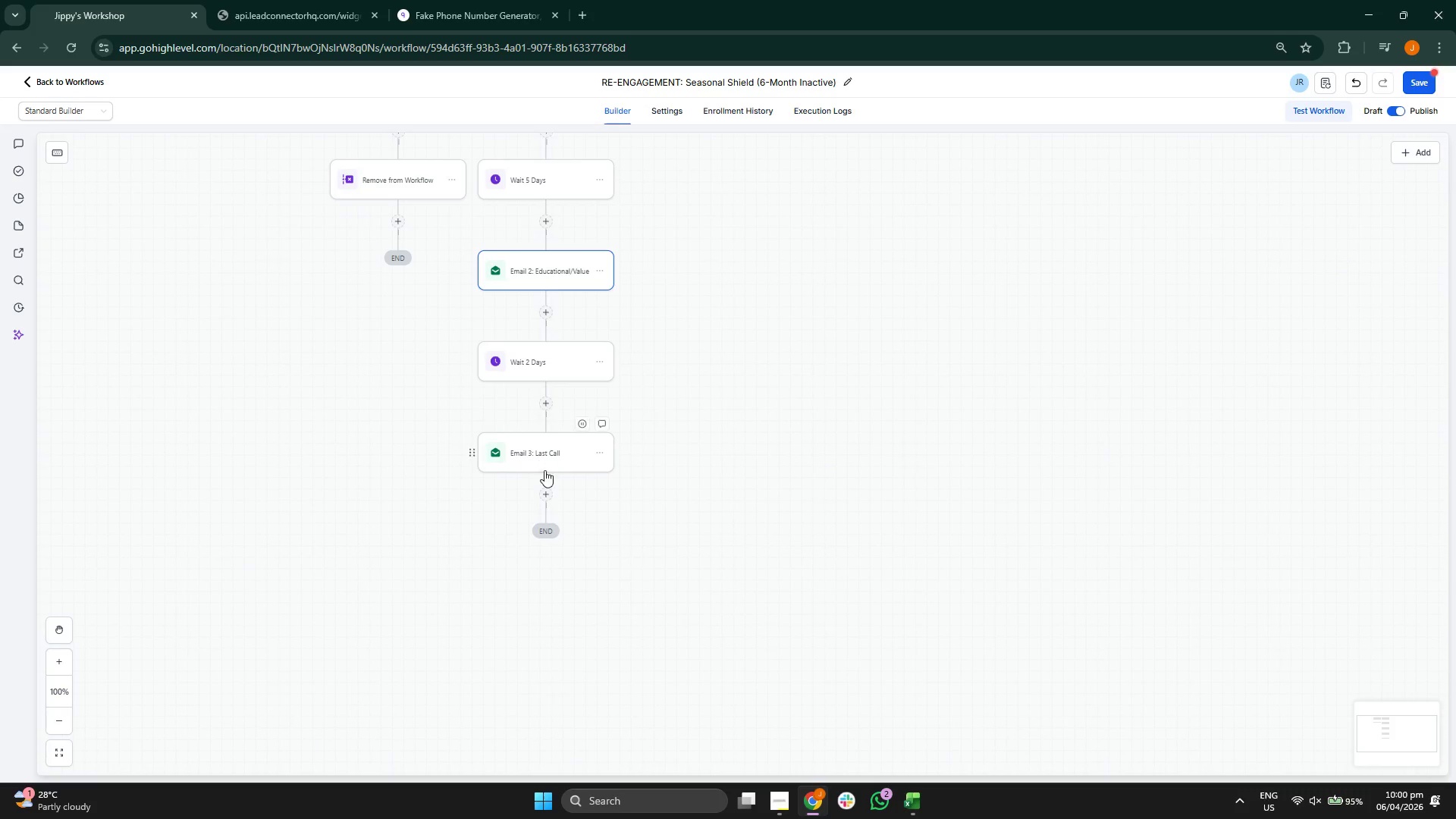 
left_click([548, 495])
 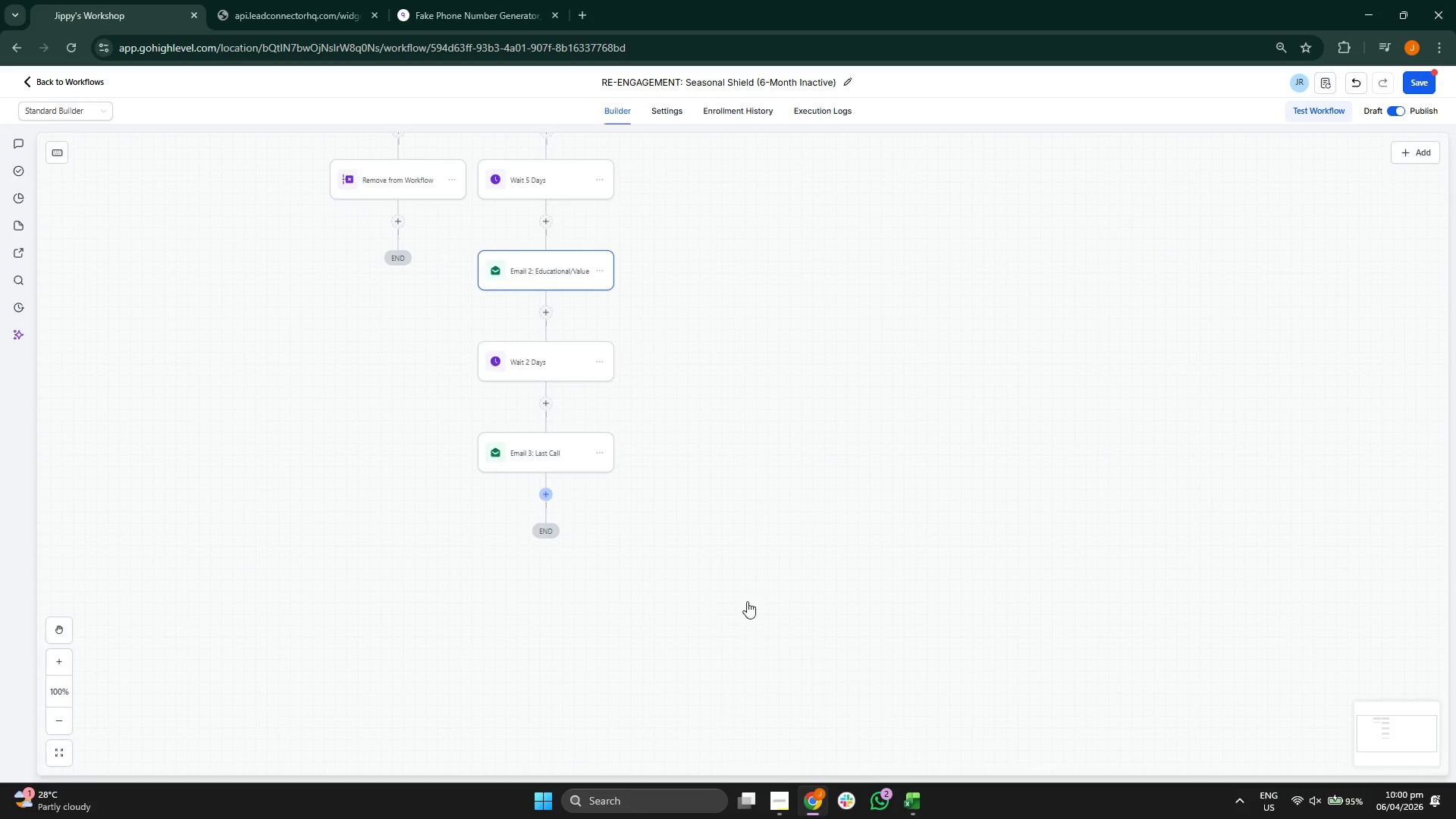 
left_click_drag(start_coordinate=[756, 585], to_coordinate=[679, 614])